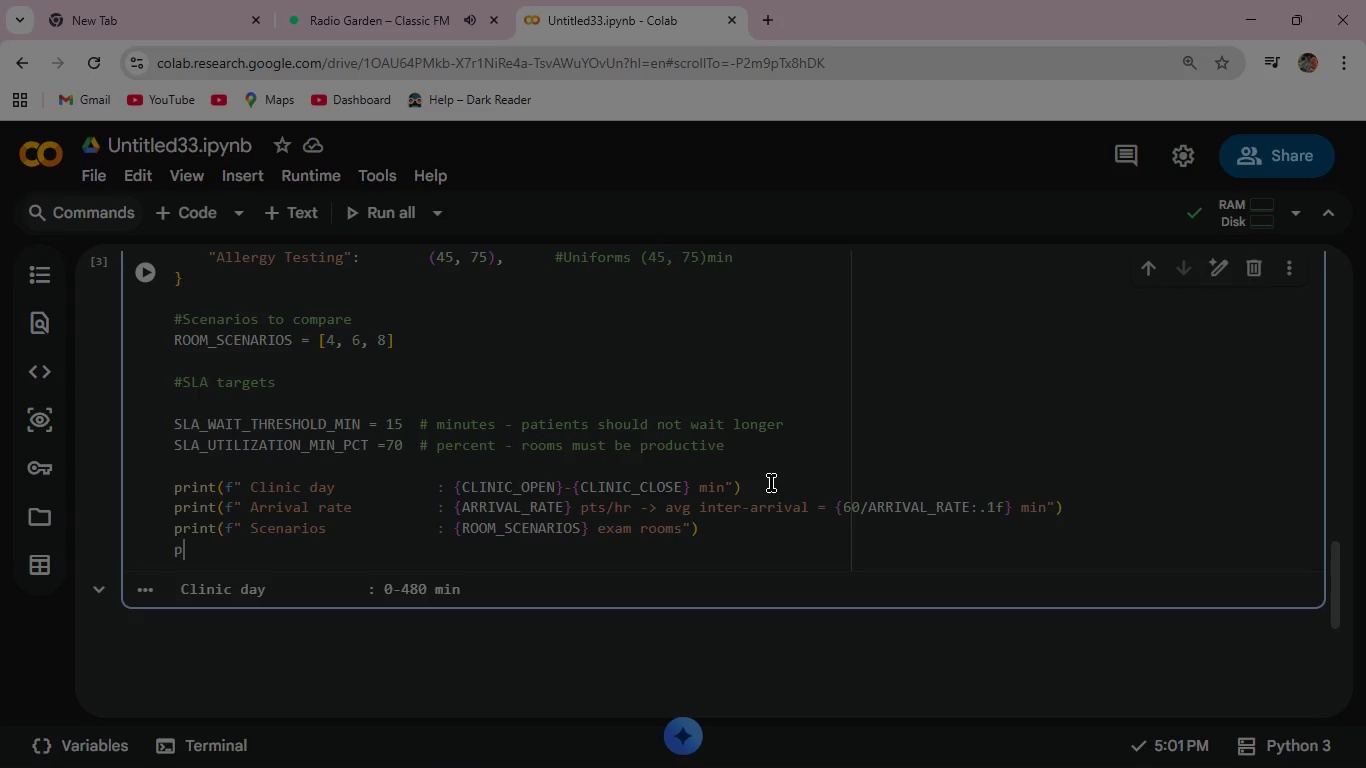 
type(print()
 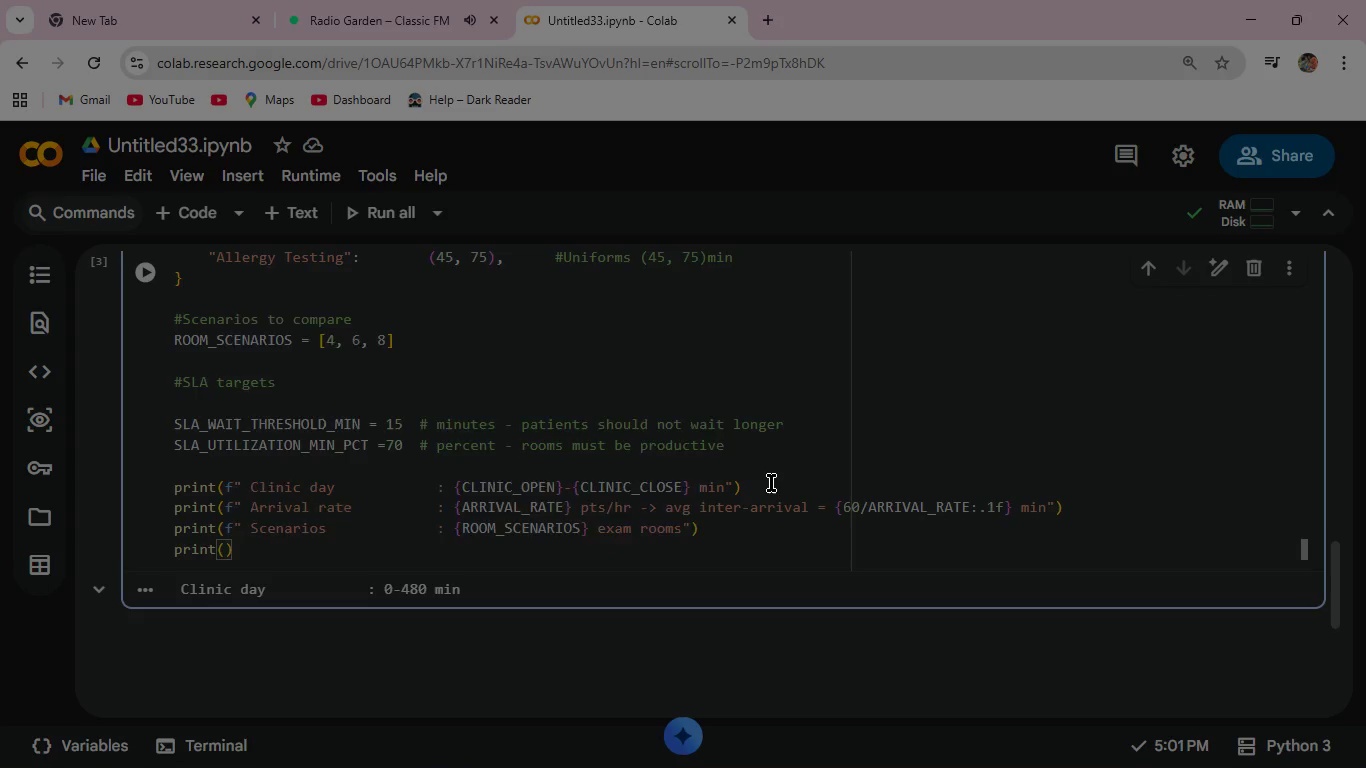 
type(f"Replications)
 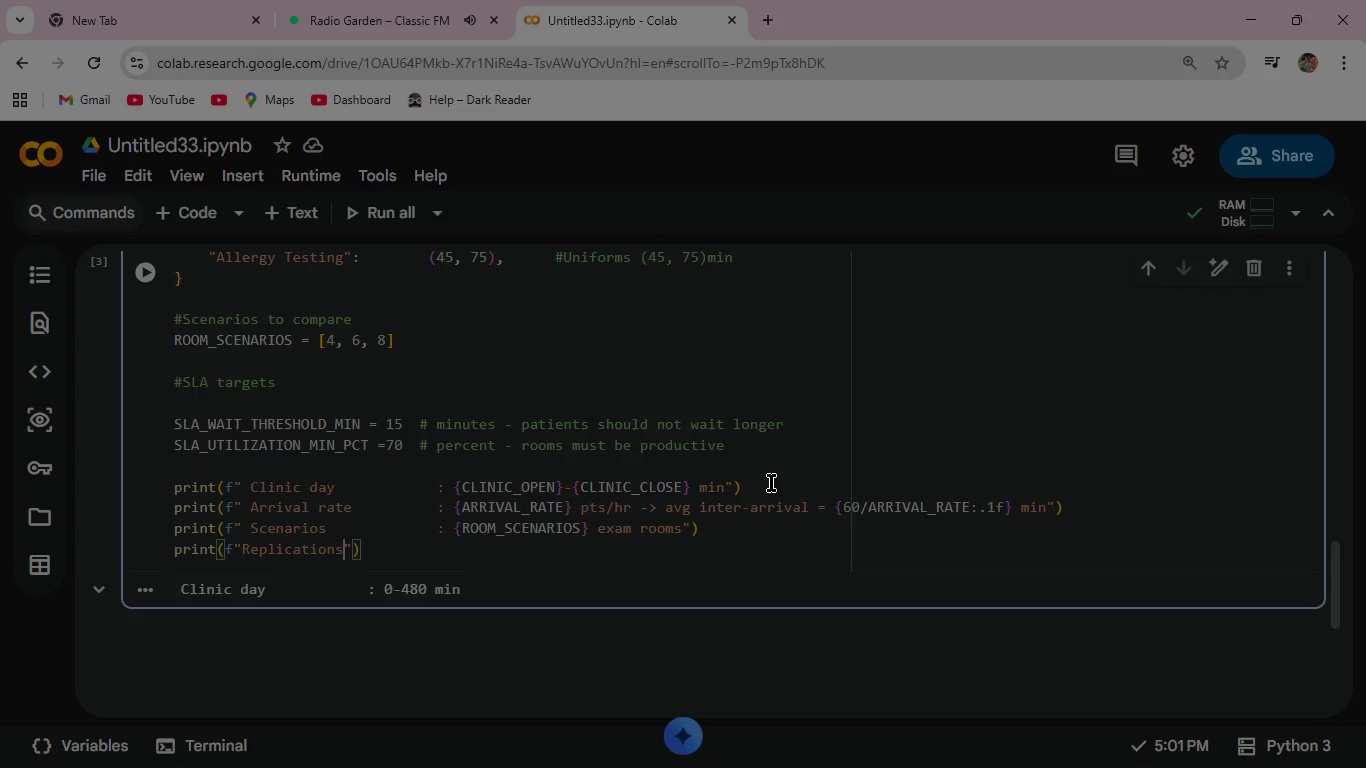 
key(ArrowRight)
 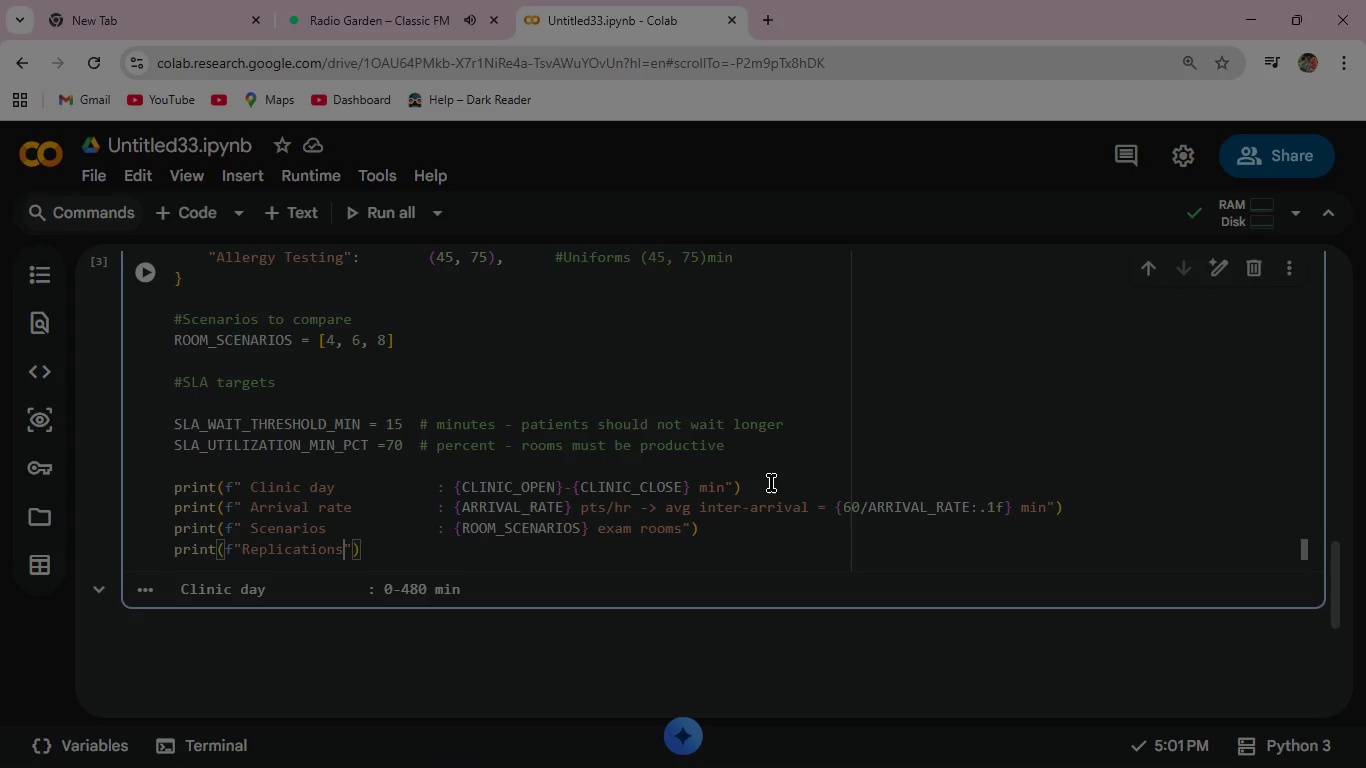 
key(ArrowLeft)
 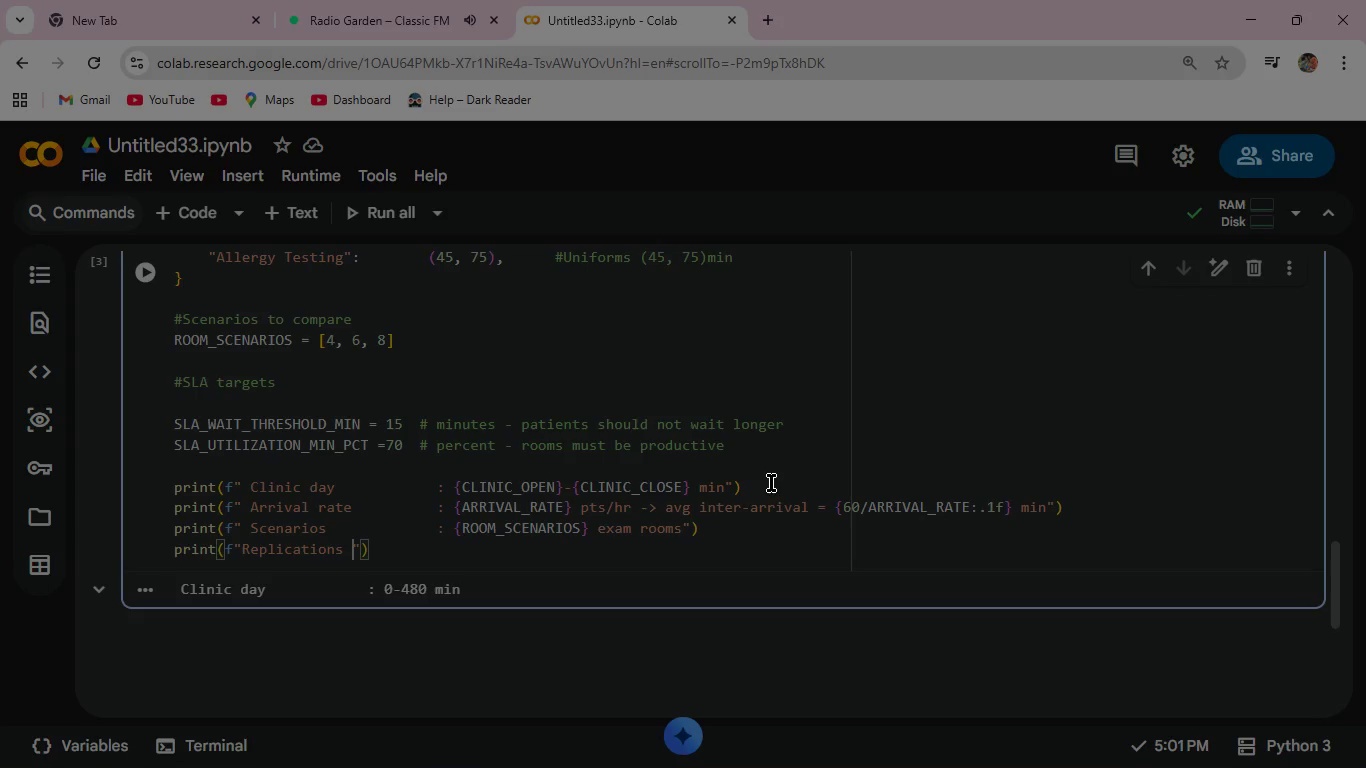 
type(  : {SIM)
 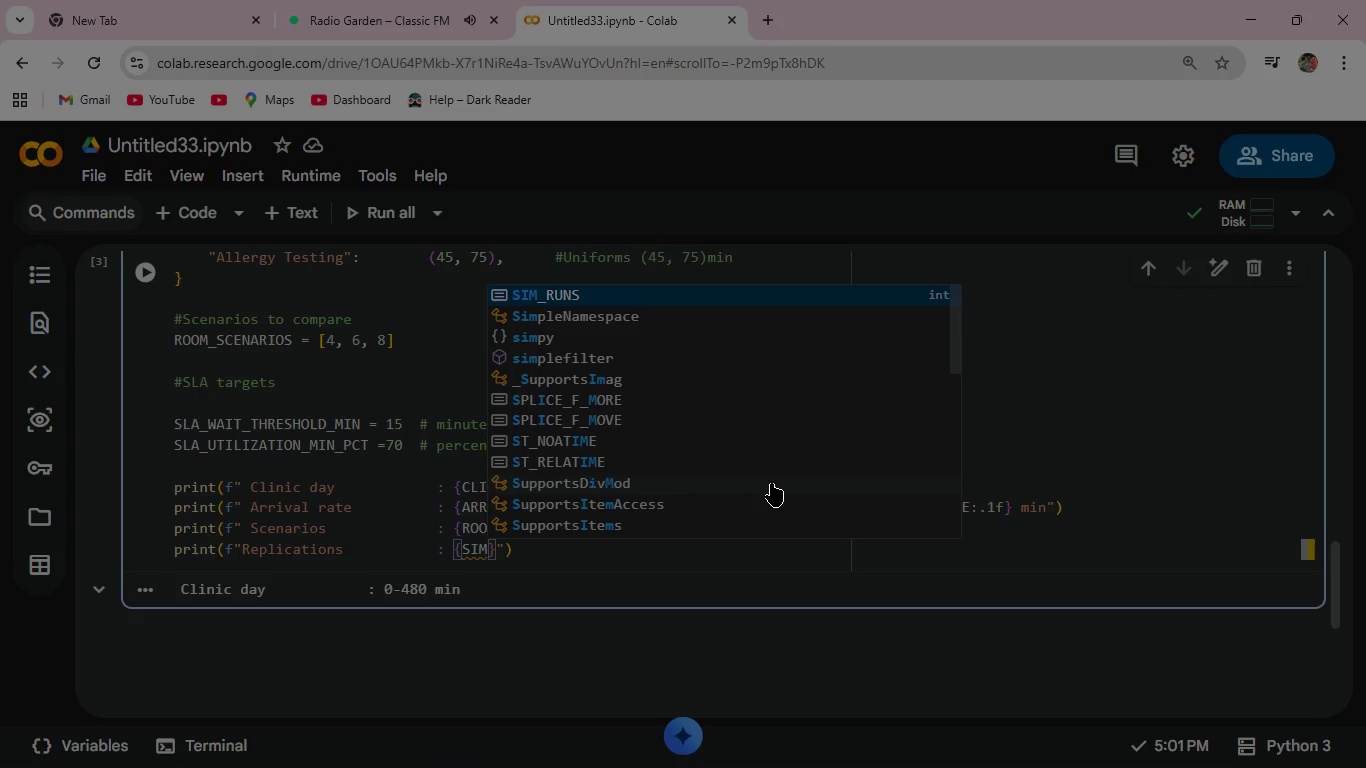 
key(Enter)
 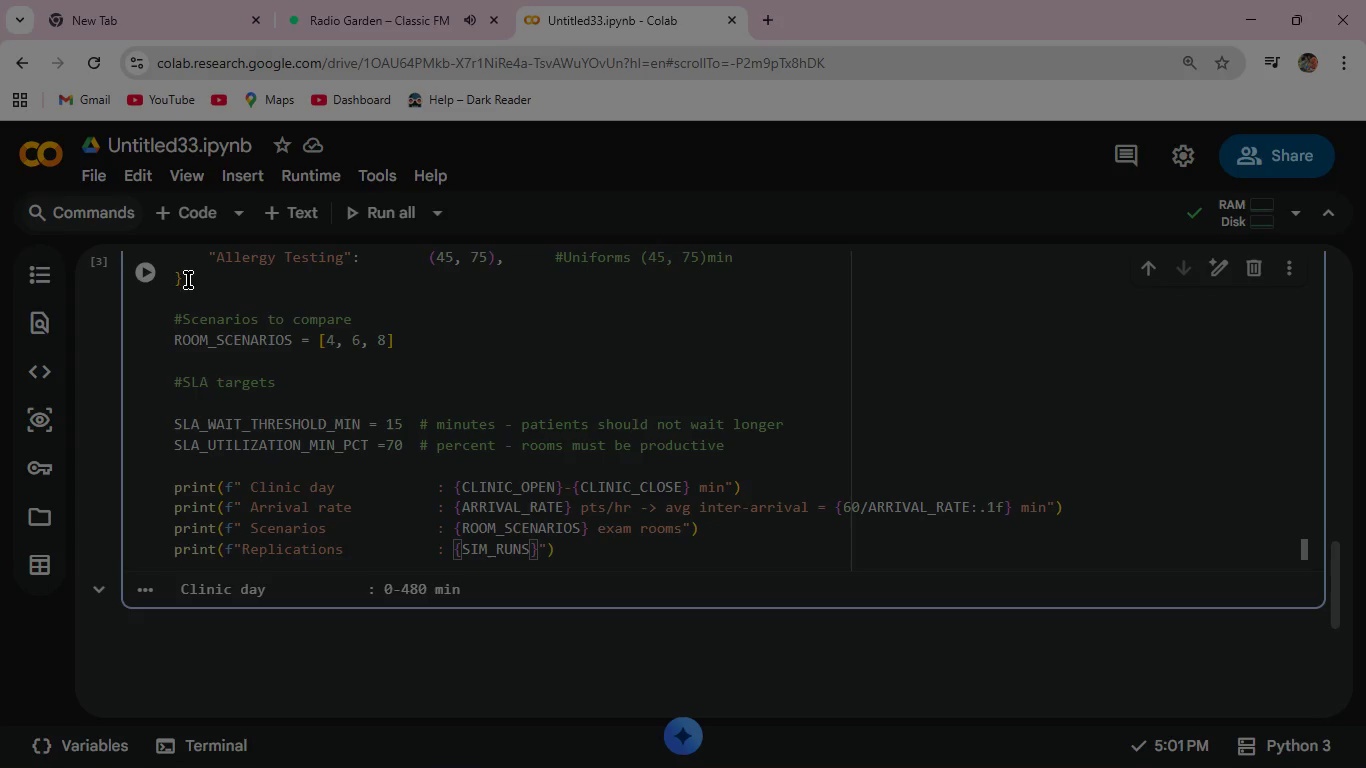 
left_click([139, 272])
 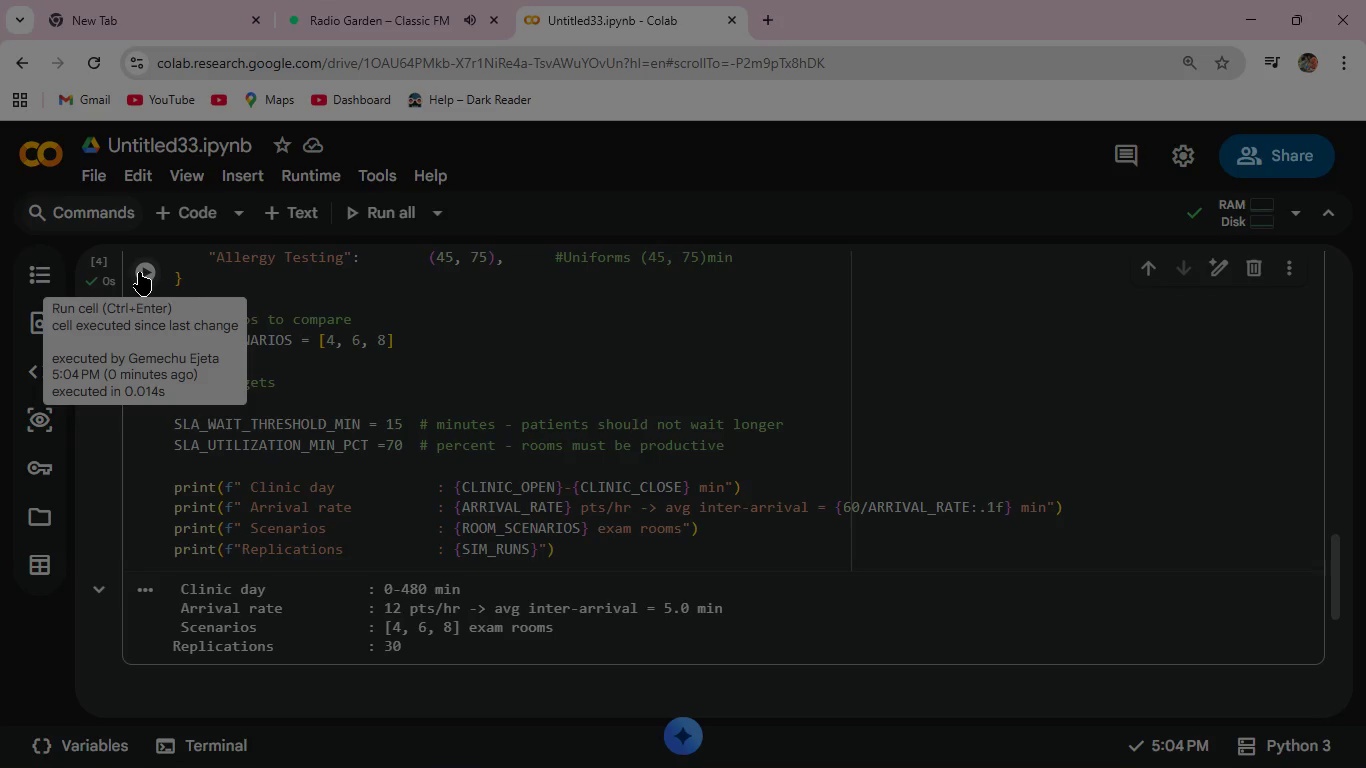 
wait(24.06)
 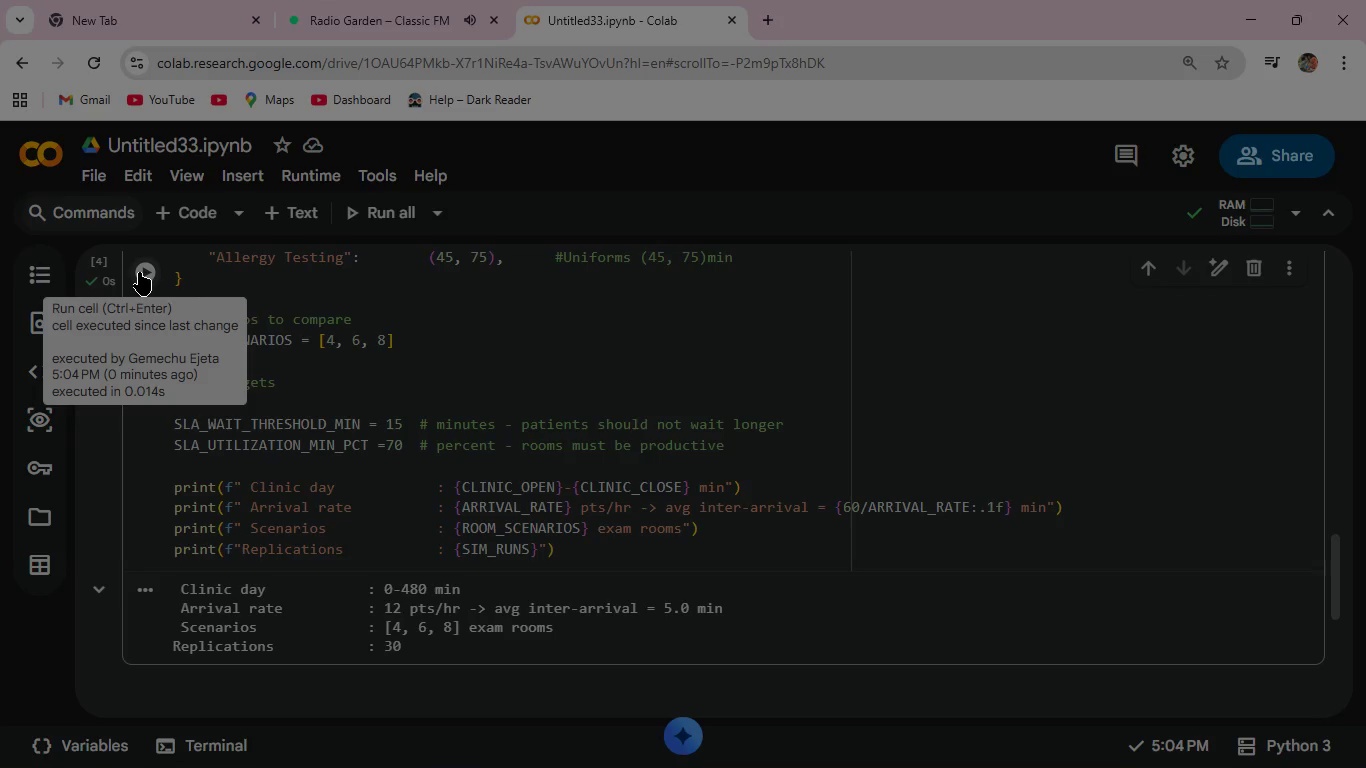 
scroll: coordinate [309, 417], scroll_direction: up, amount: 3.0
 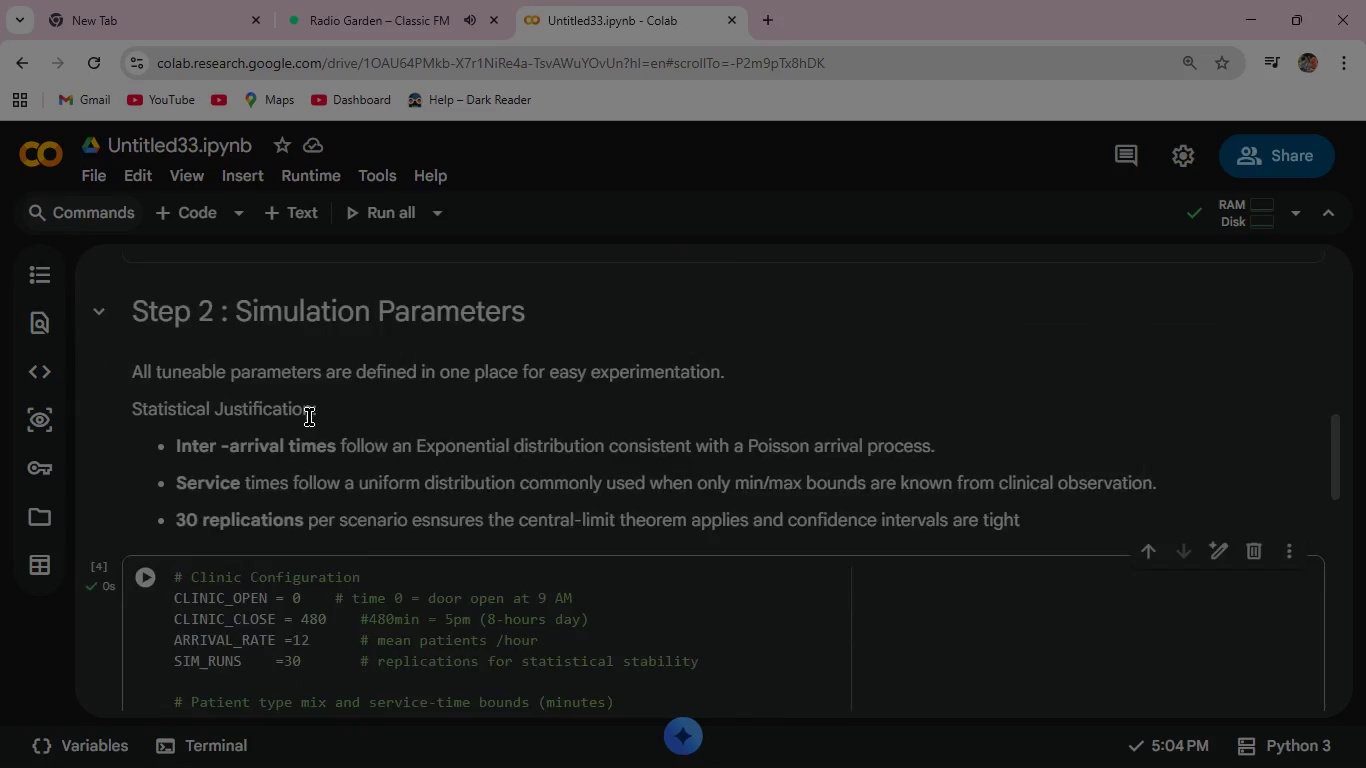 
scroll: coordinate [309, 417], scroll_direction: down, amount: 5.0
 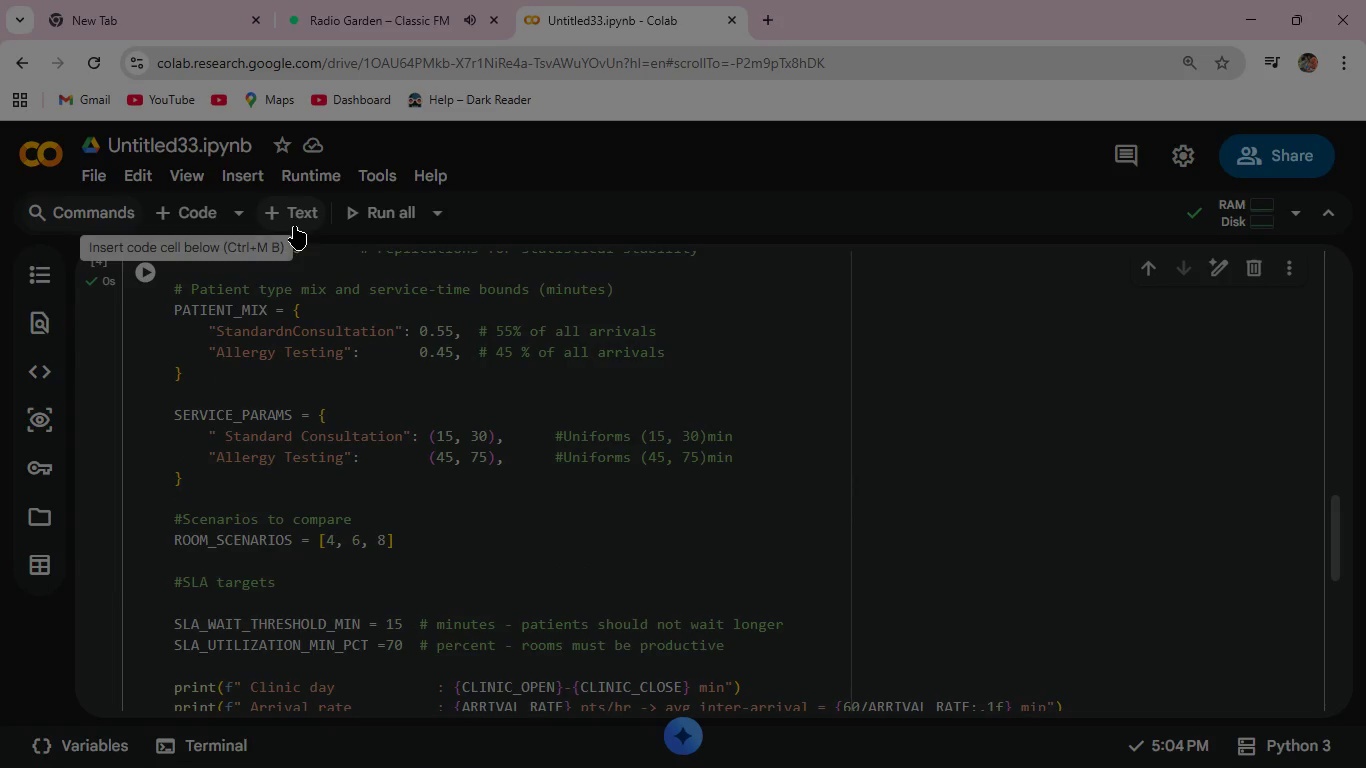 
left_click([289, 212])
 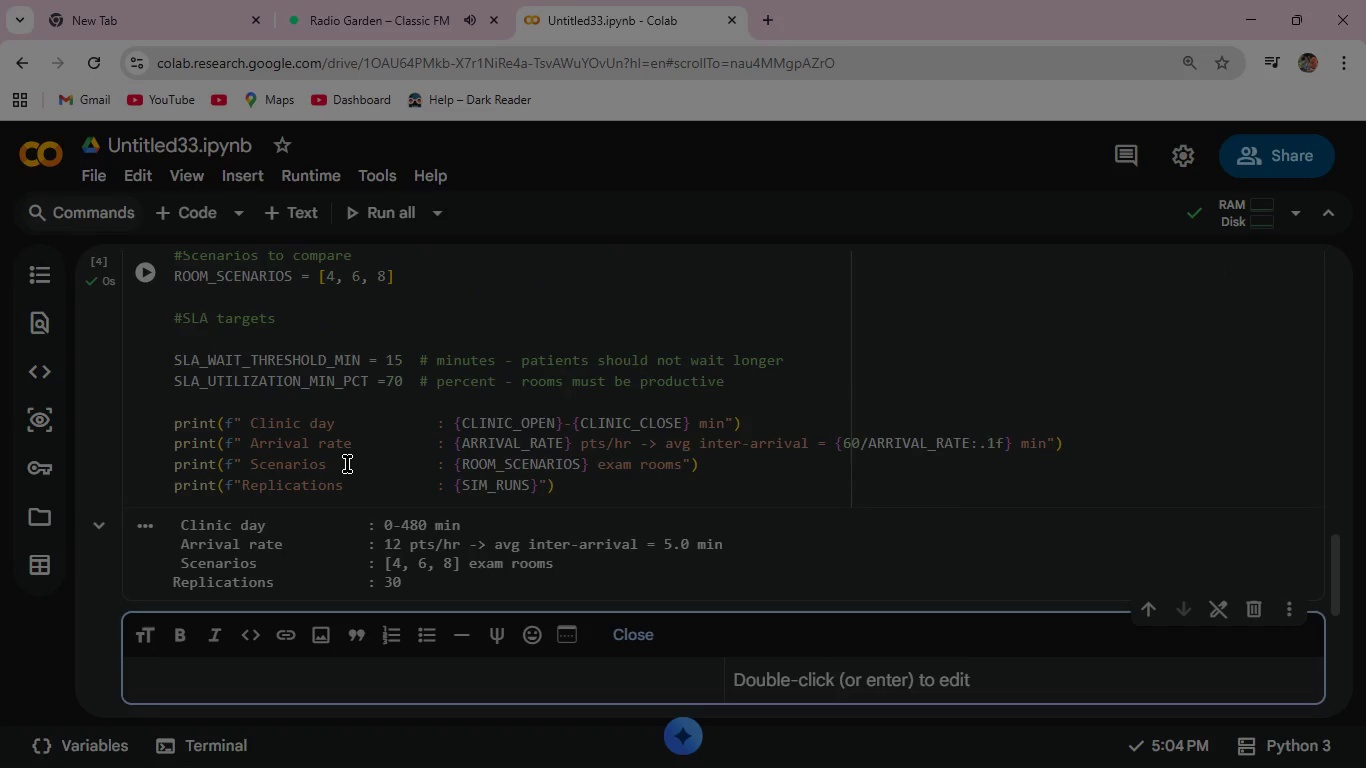 
hold_key(key=ShiftLeft, duration=0.98)
 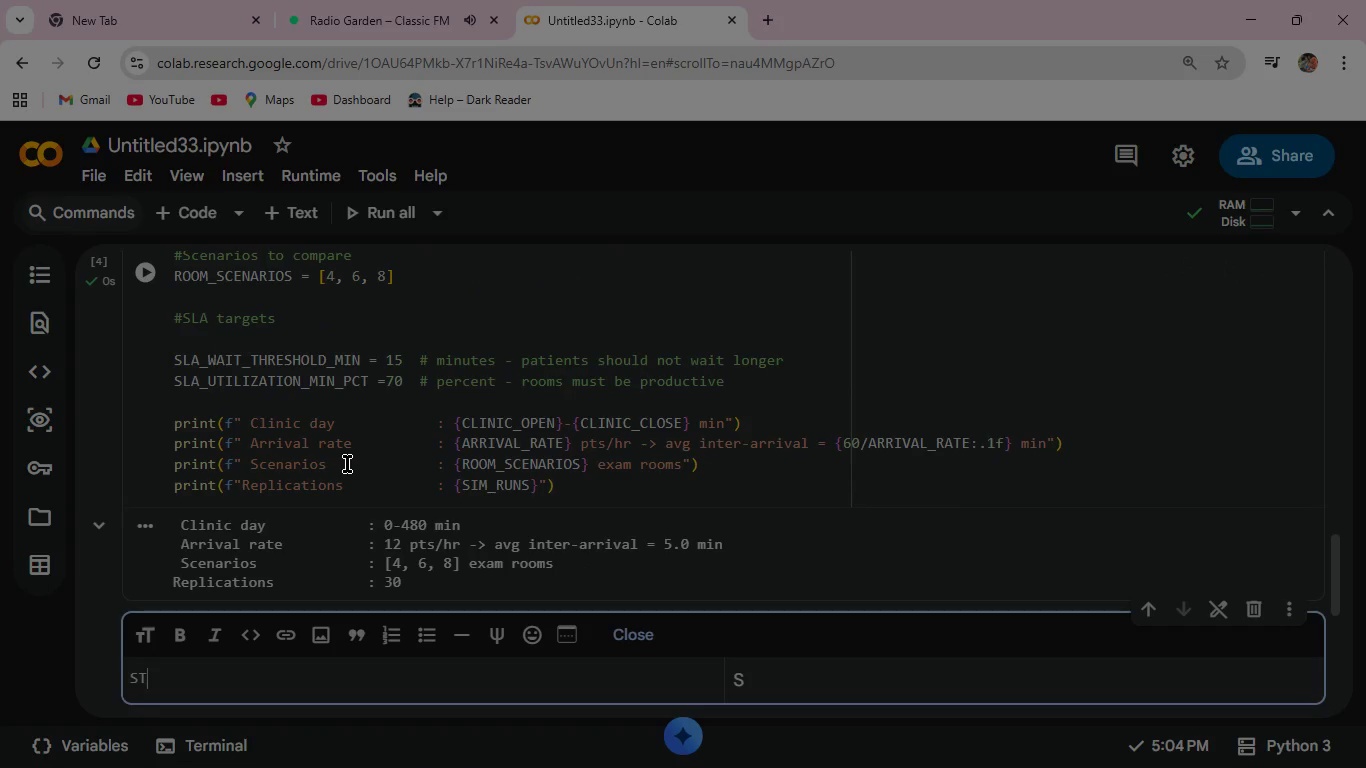 
hold_key(key=S, duration=0.36)
 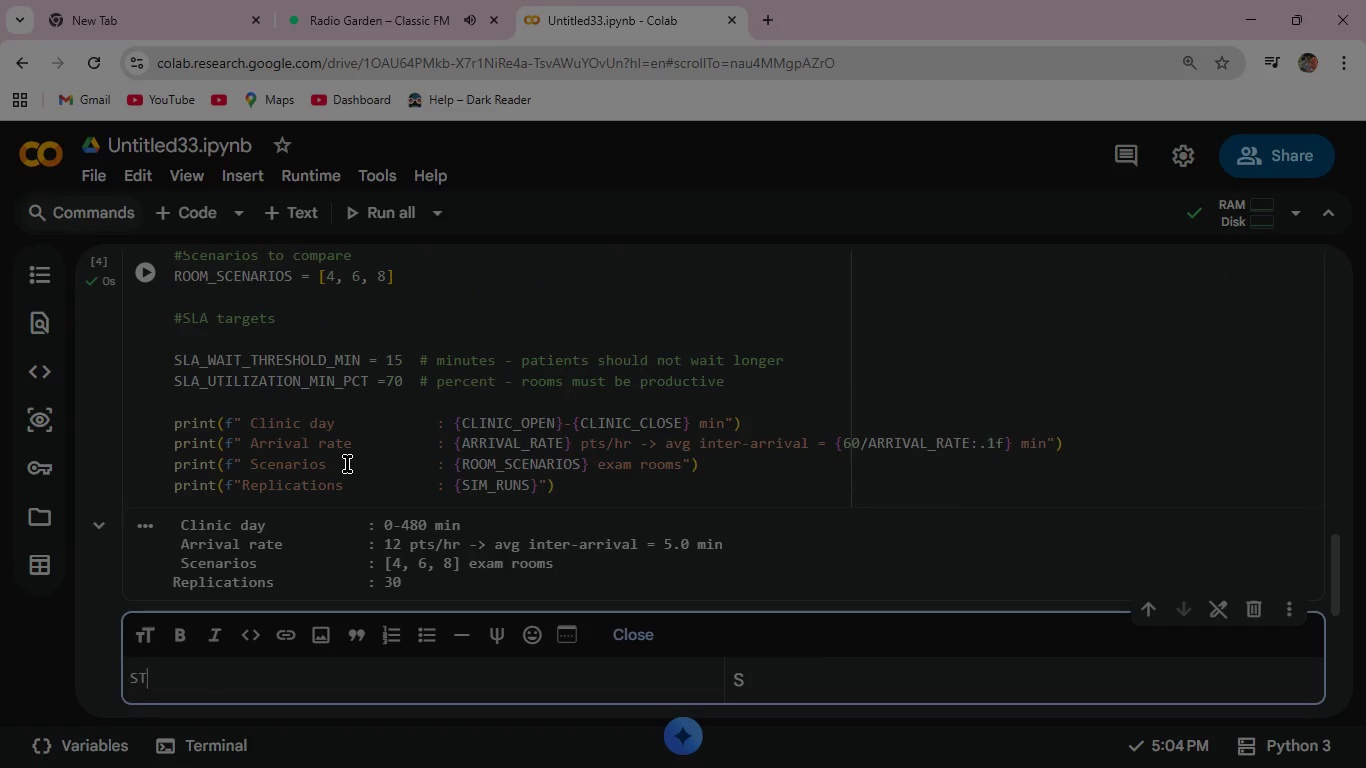 
type(T)
key(Backspace)
type(Tep 3:)
 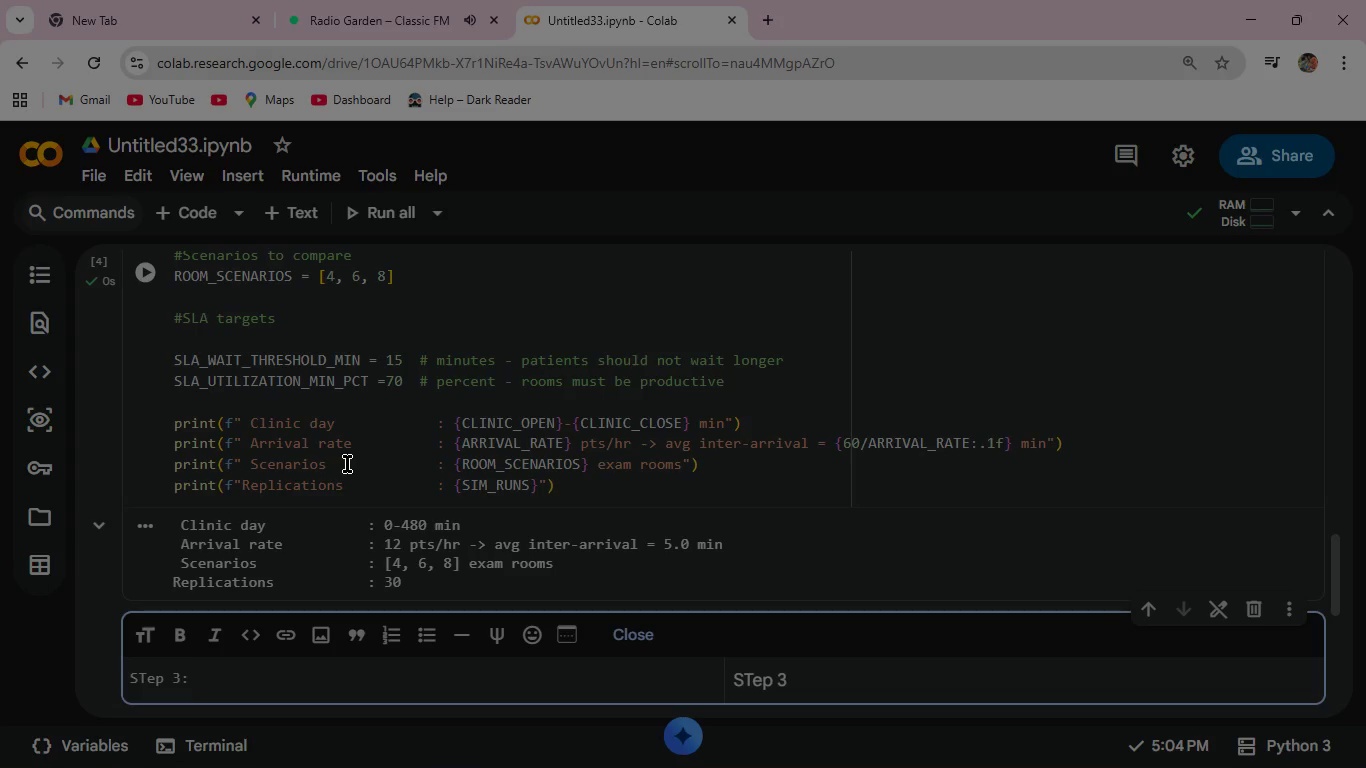 
left_click([131, 681])
 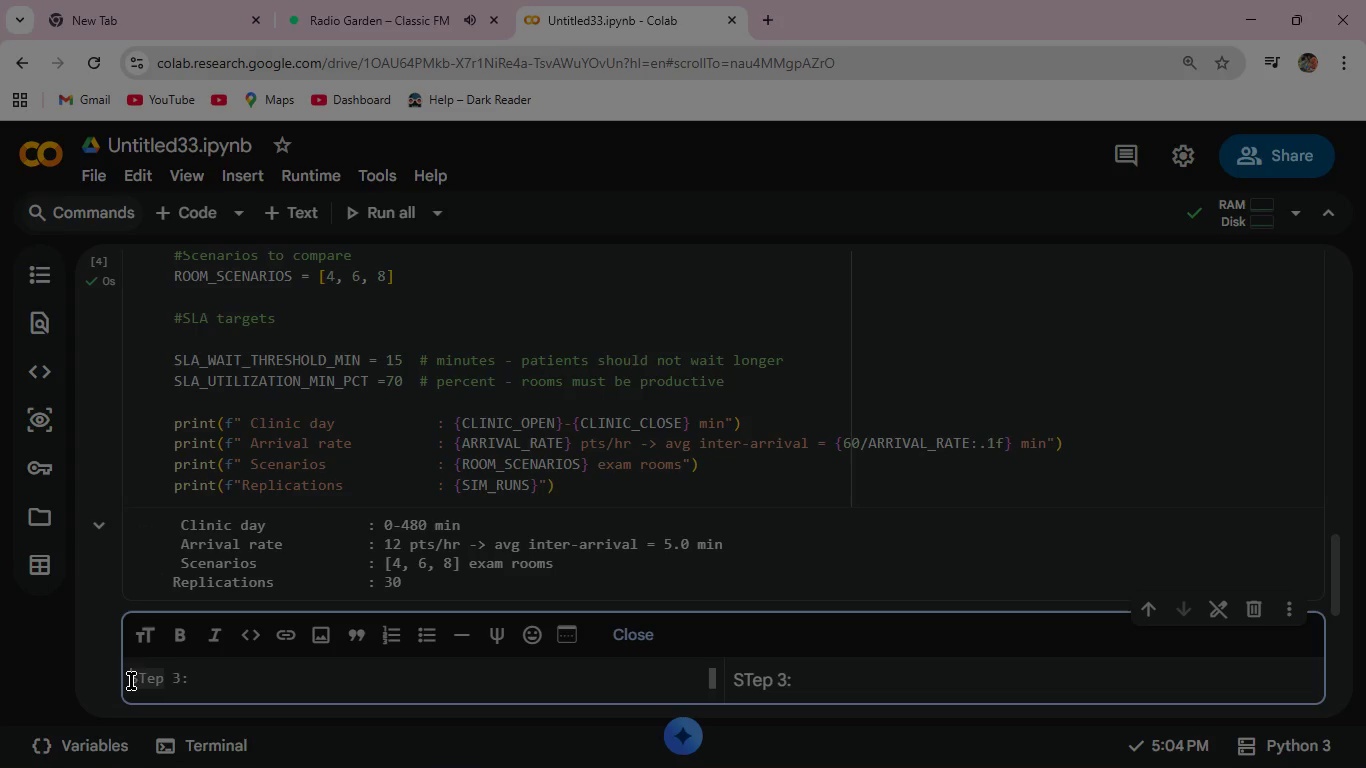 
key(Shift+3)
 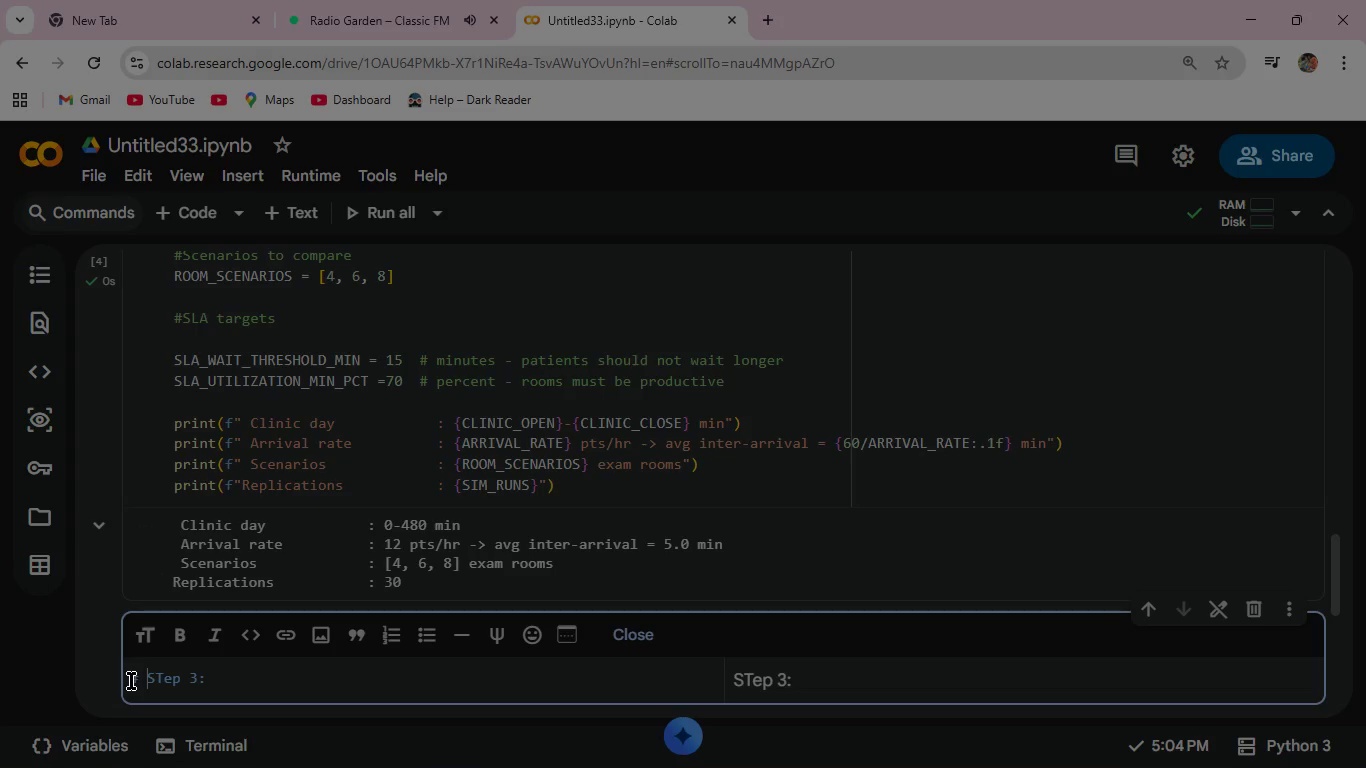 
key(Space)
 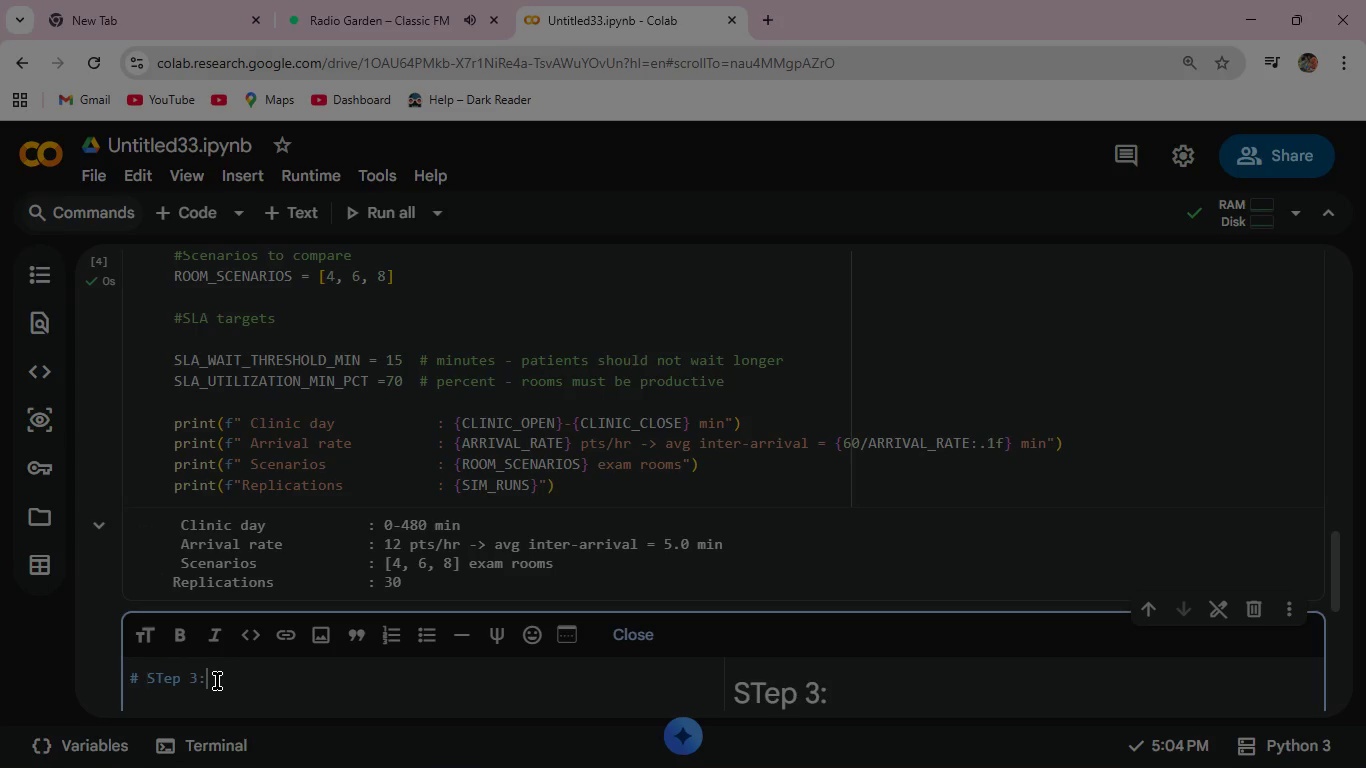 
left_click([217, 681])
 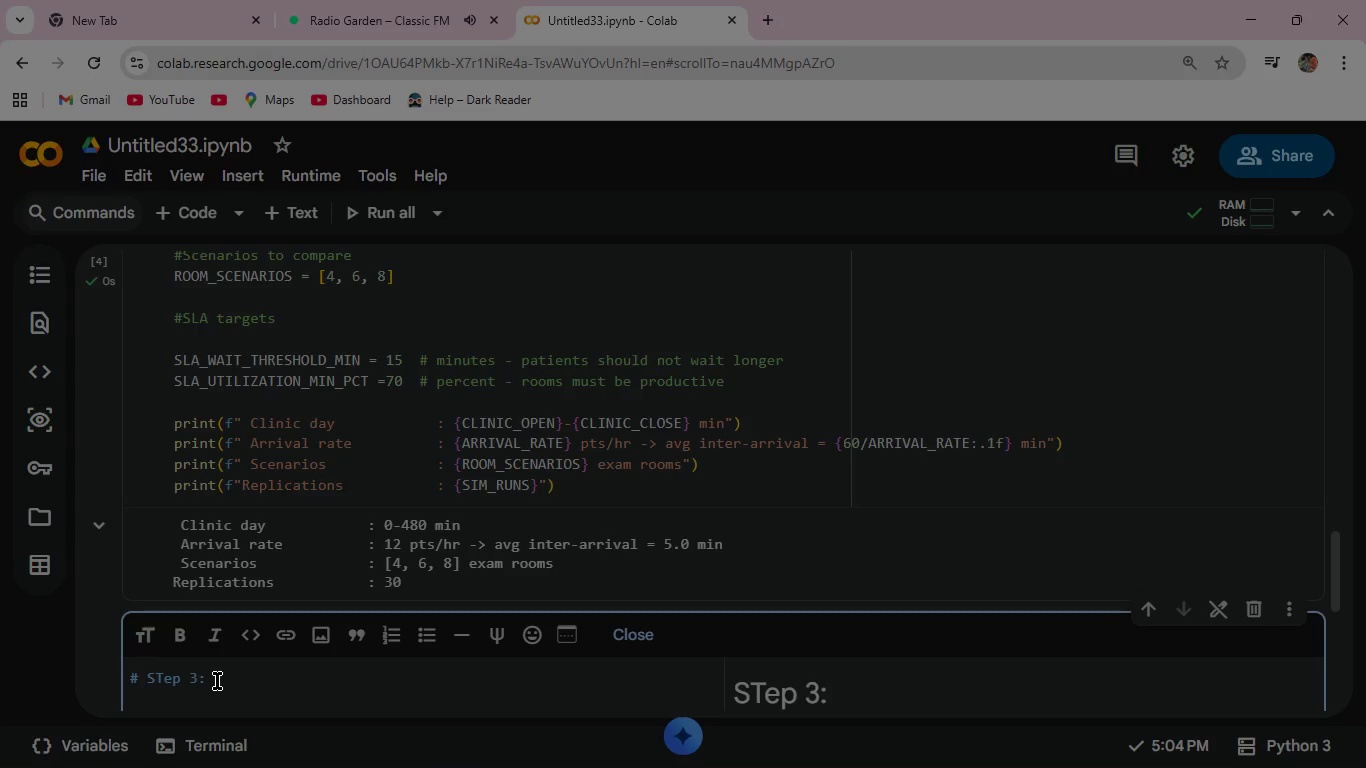 
type(DATA )
key(Backspace)
key(Backspace)
key(Backspace)
key(Backspace)
type(ata Collection Infrastructure )
 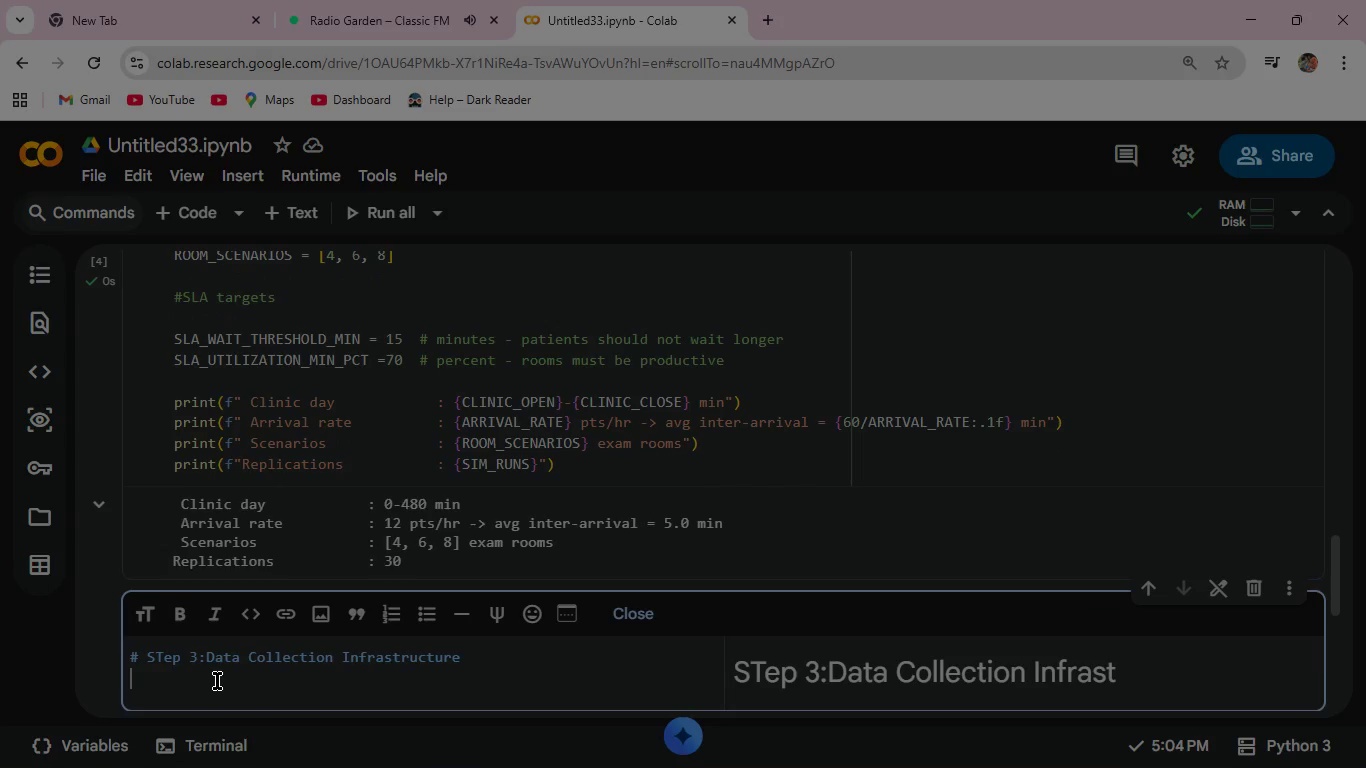 
key(Enter)
 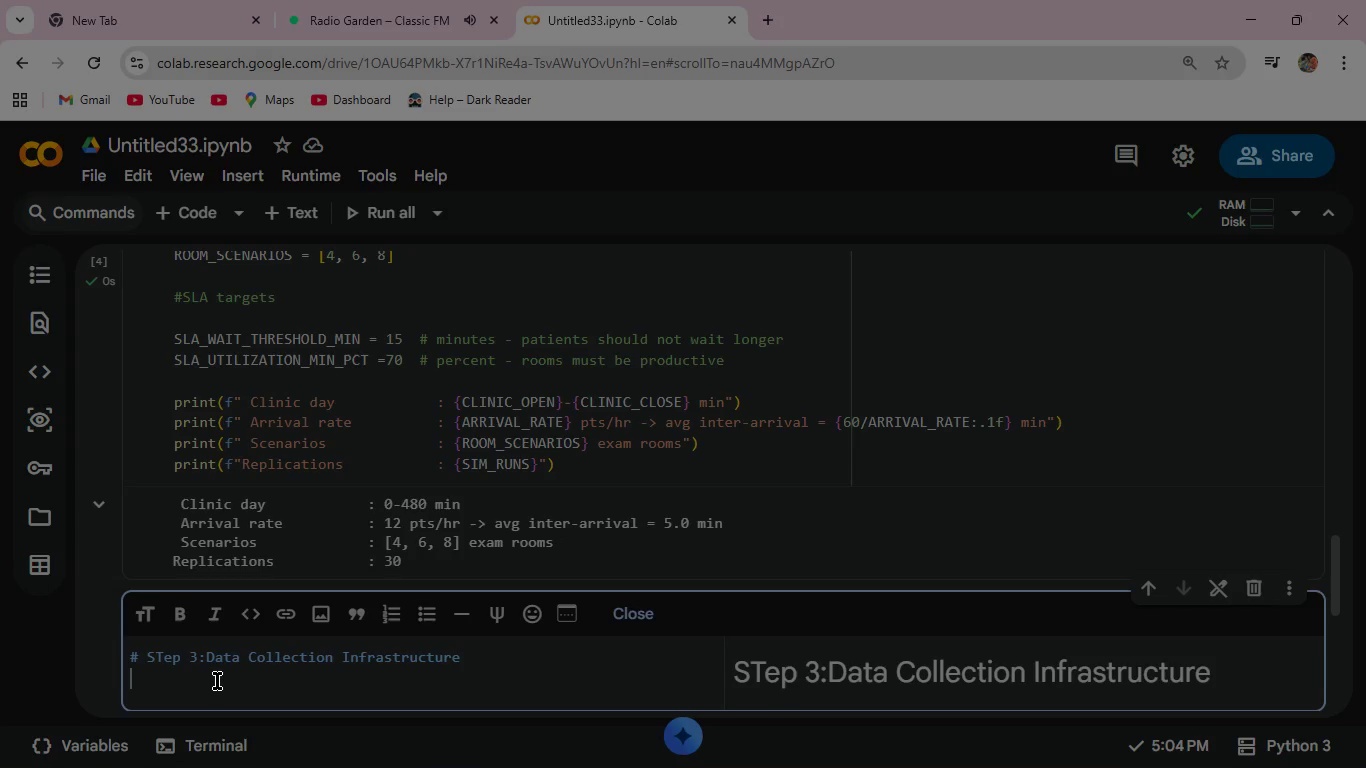 
wait(7.62)
 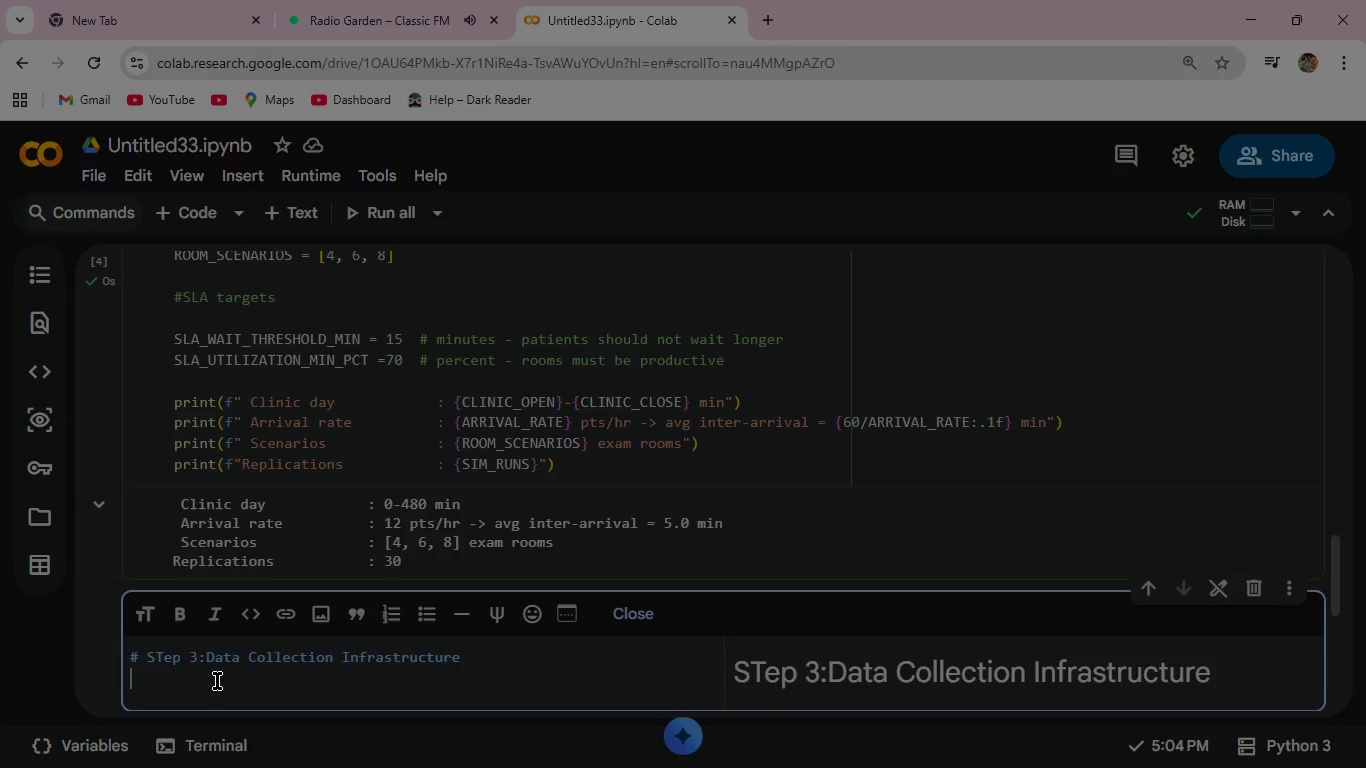 
type(A lightweight DataCollector class stores )
 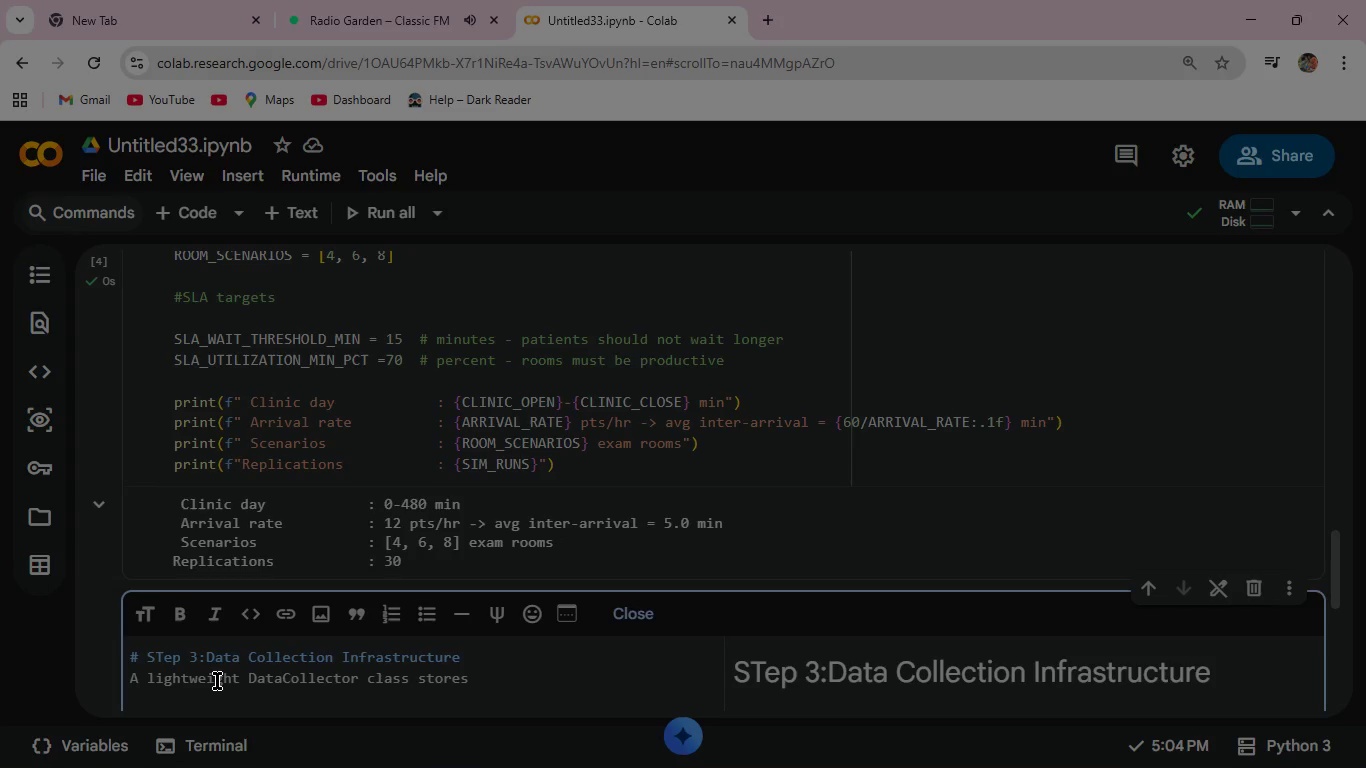 
wait(5.34)
 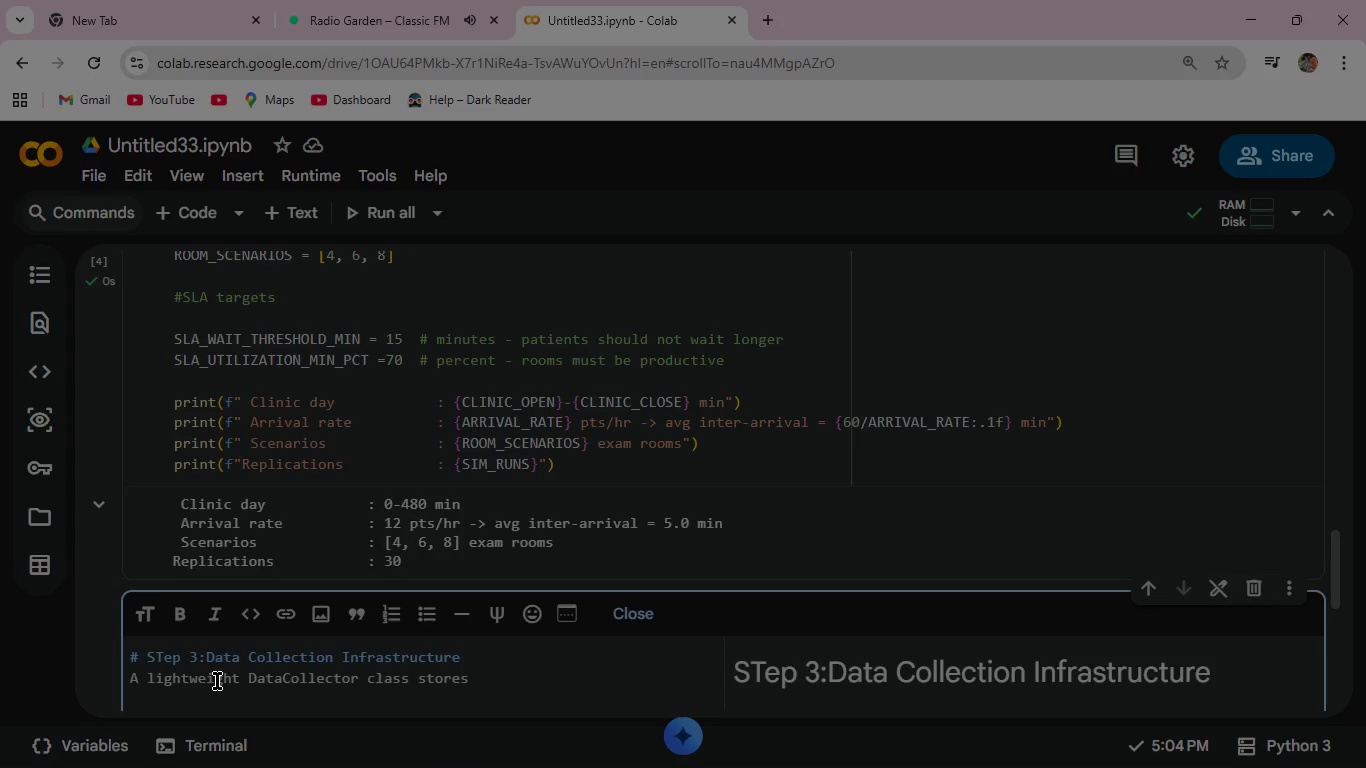 
type(every patient's journey: arrival , wait)
 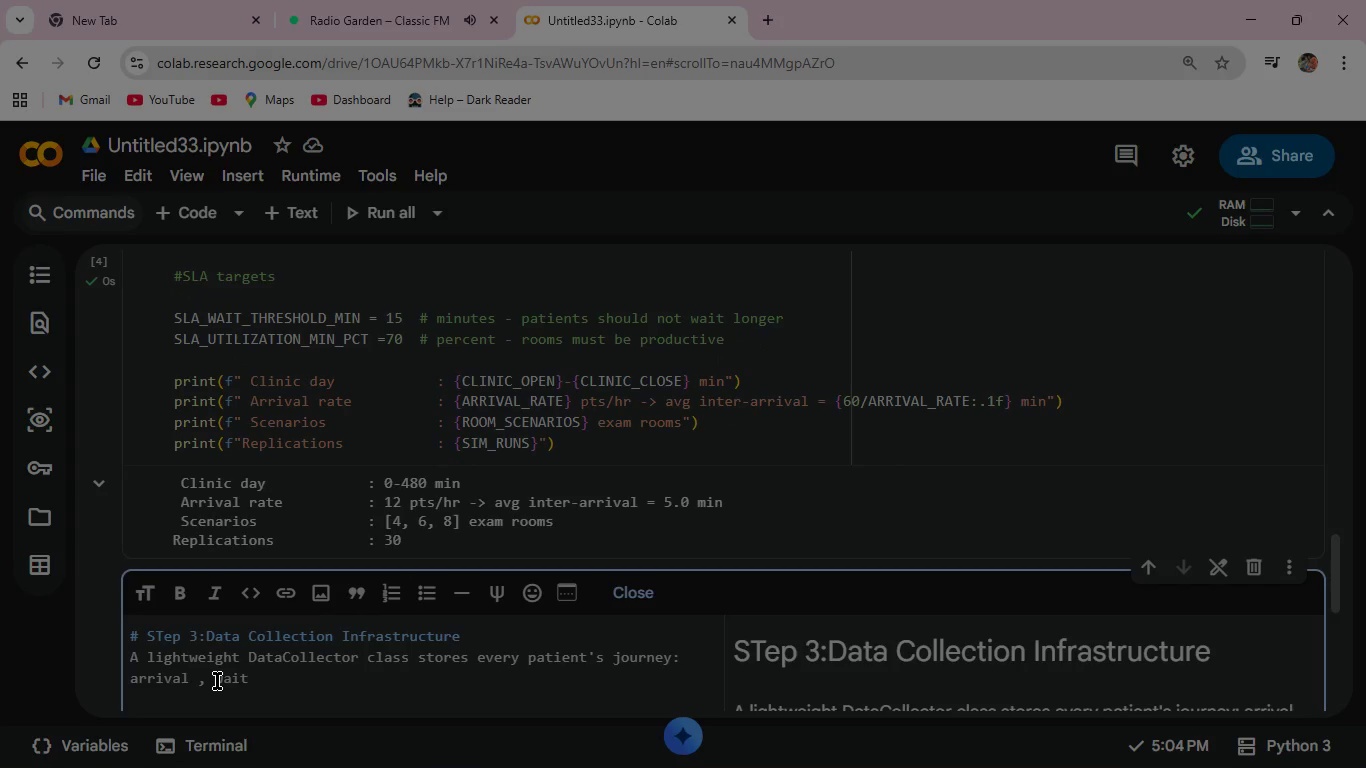 
wait(5.77)
 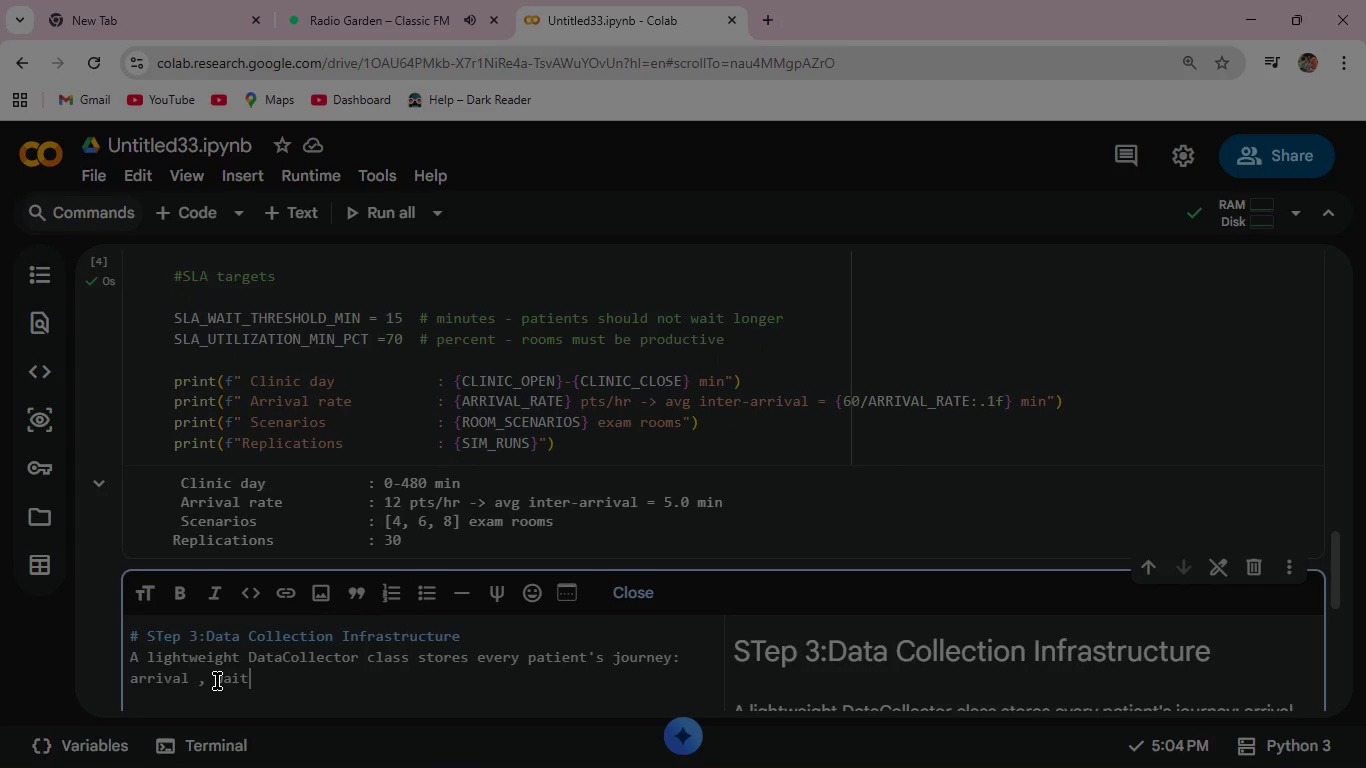 
left_click([251, 655])
 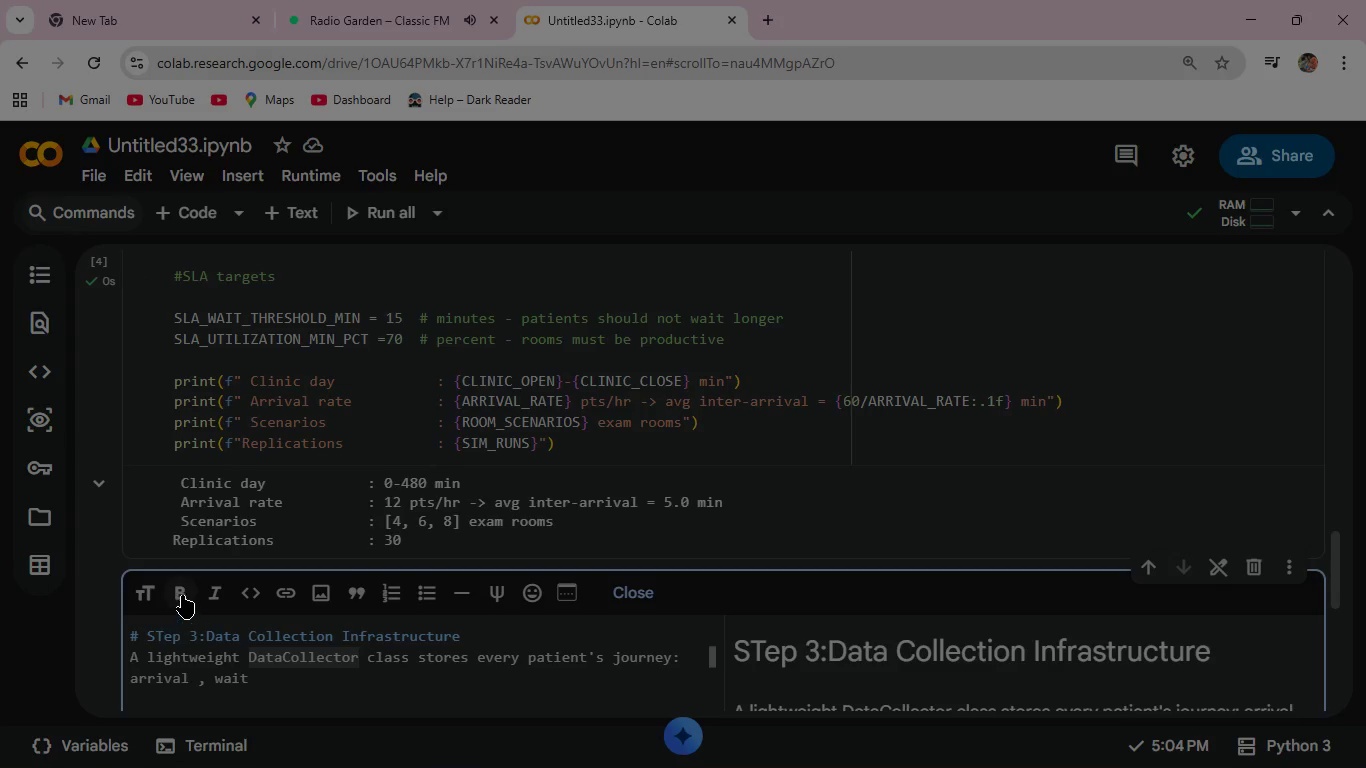 
left_click([182, 594])
 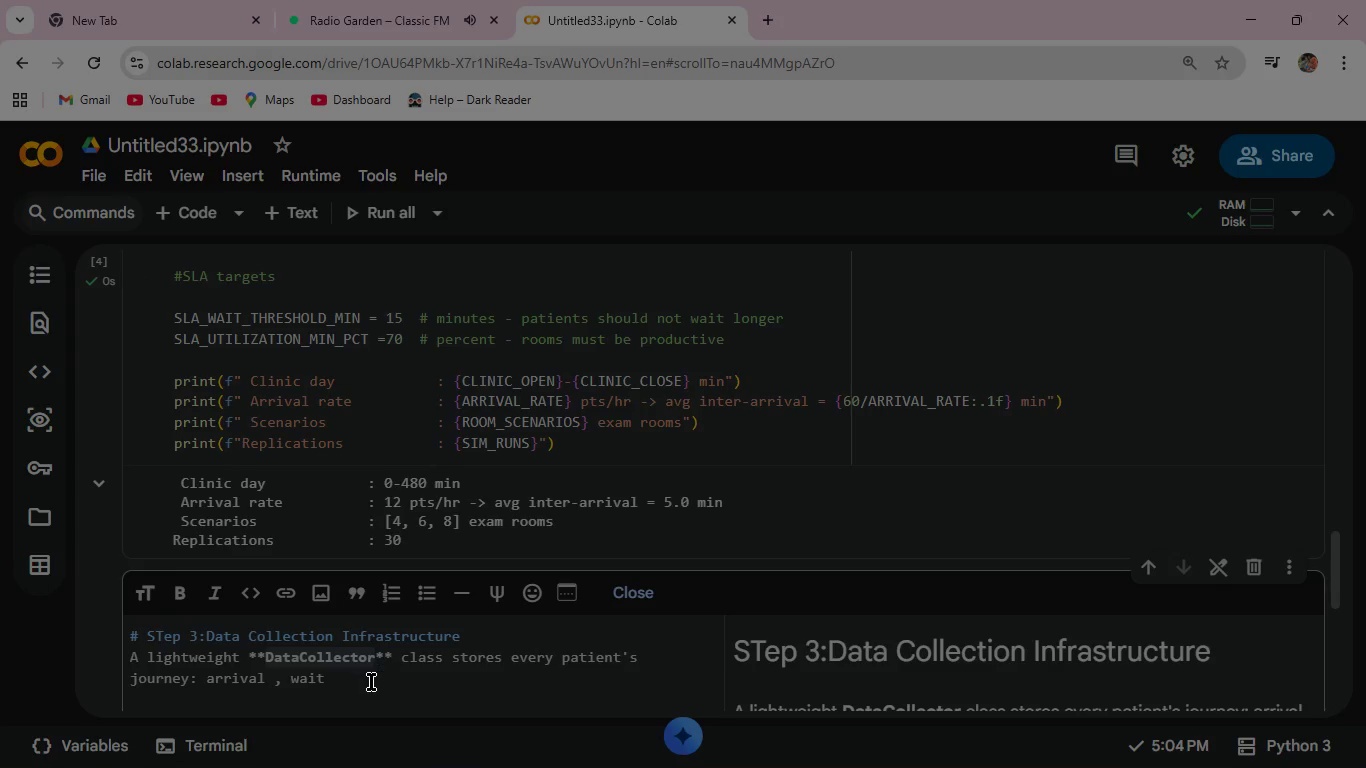 
left_click([371, 682])
 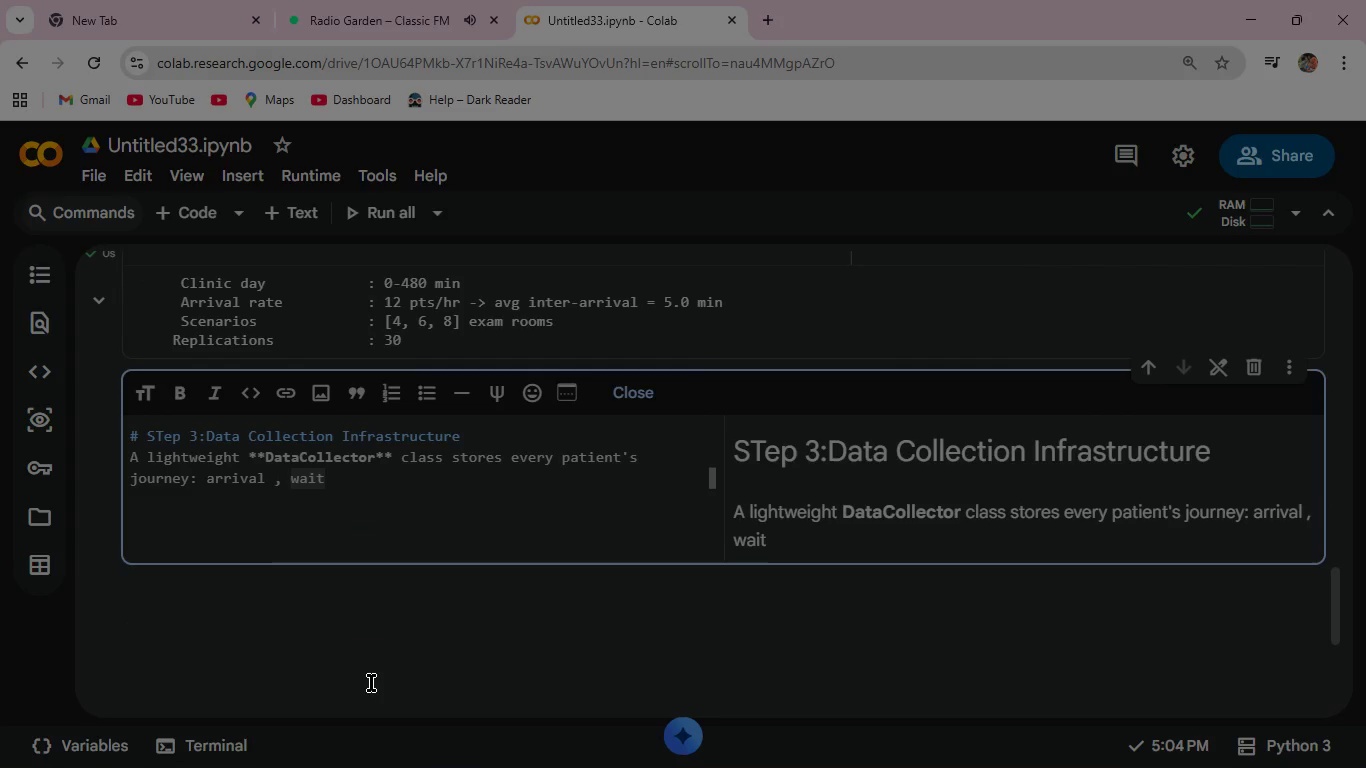 
scroll: coordinate [371, 683], scroll_direction: down, amount: 2.0
 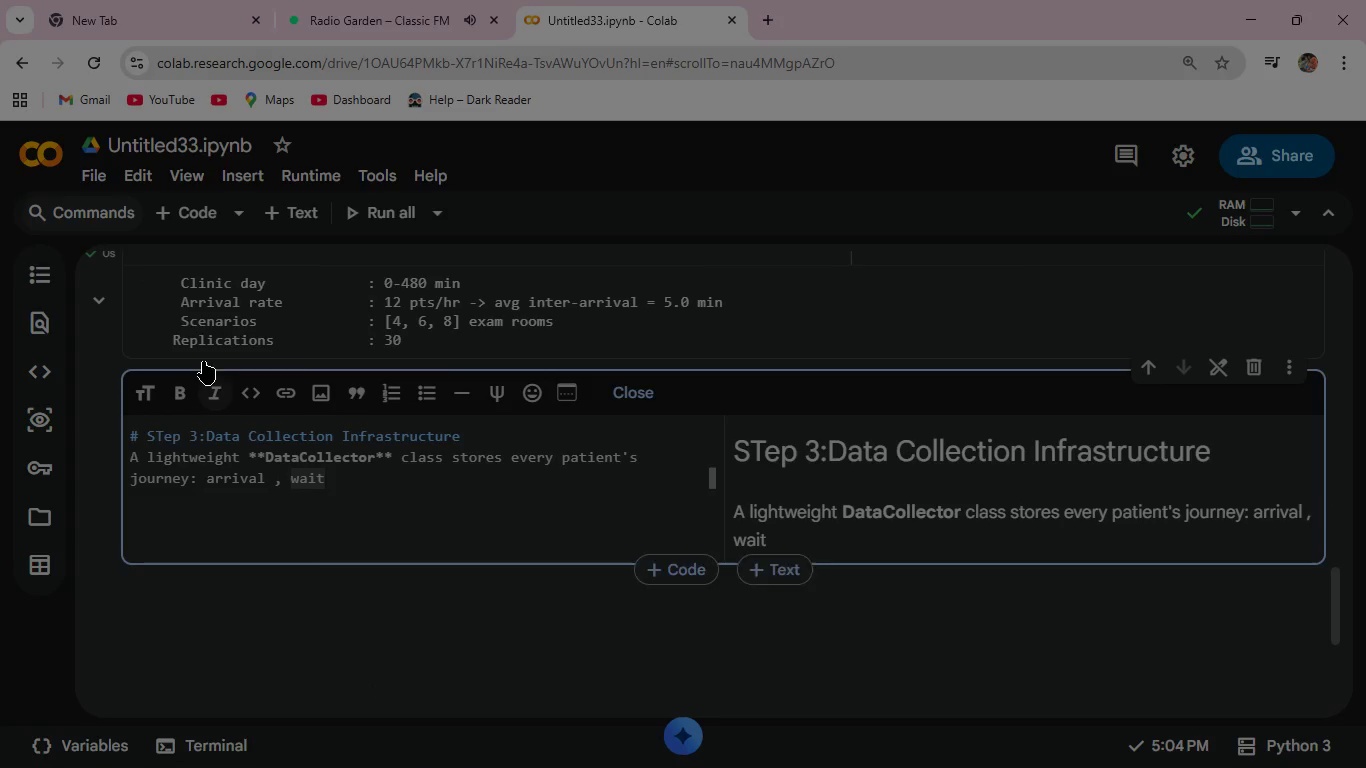 
left_click([186, 210])
 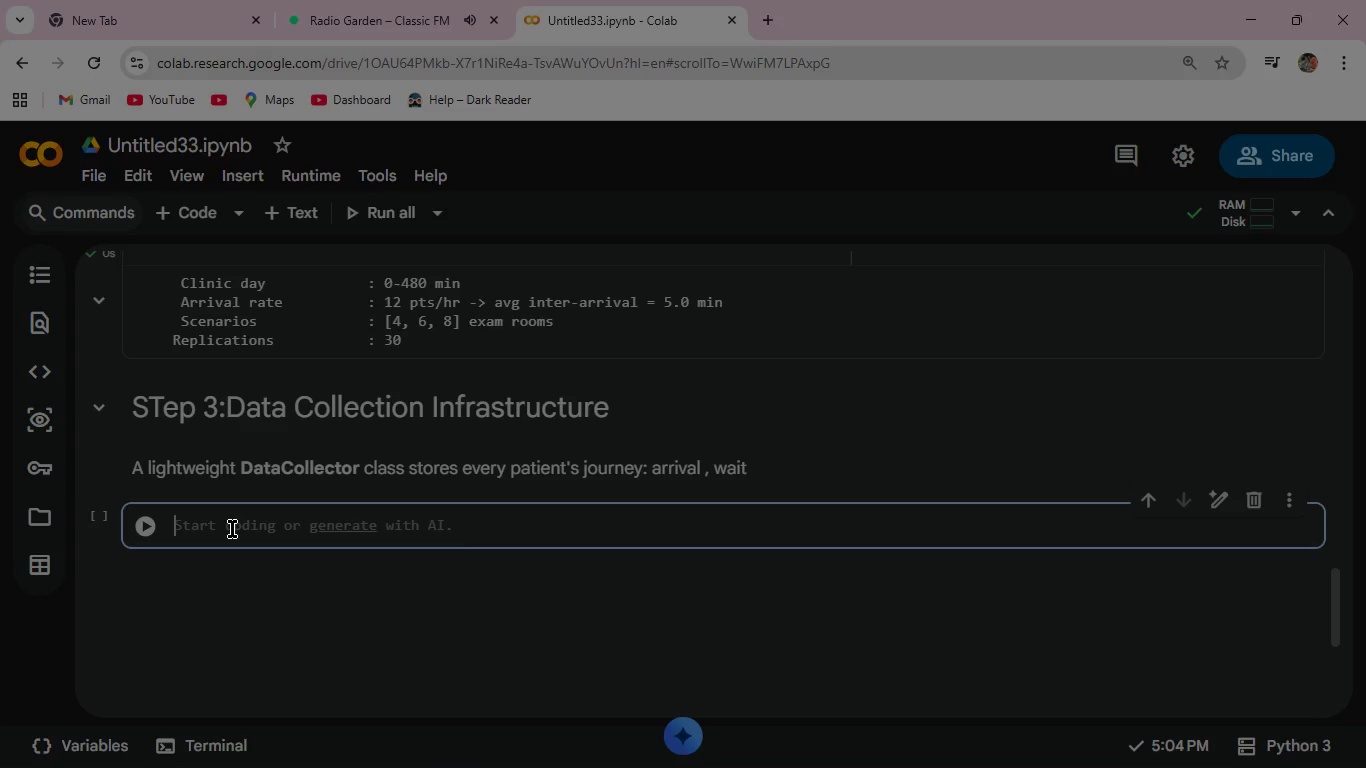 
wait(25.09)
 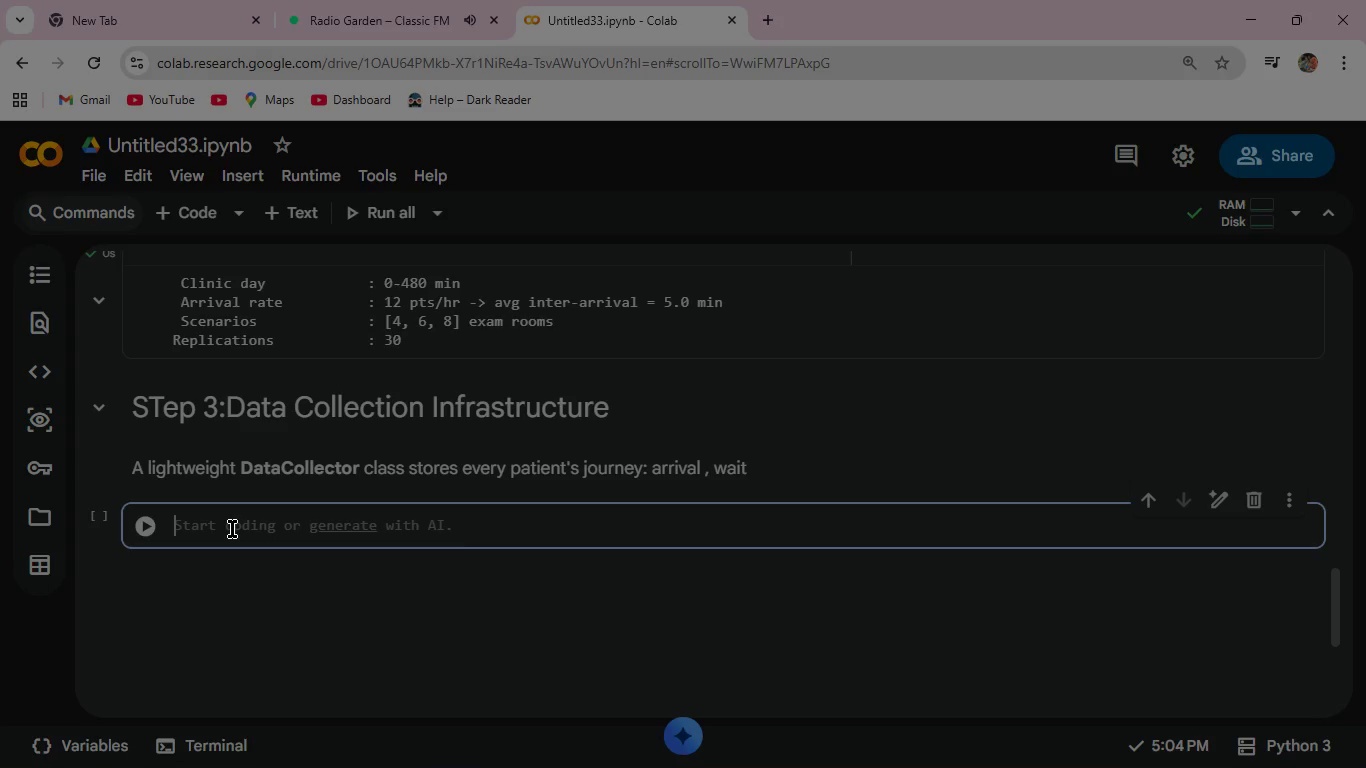 
type(class DataCollector:)
 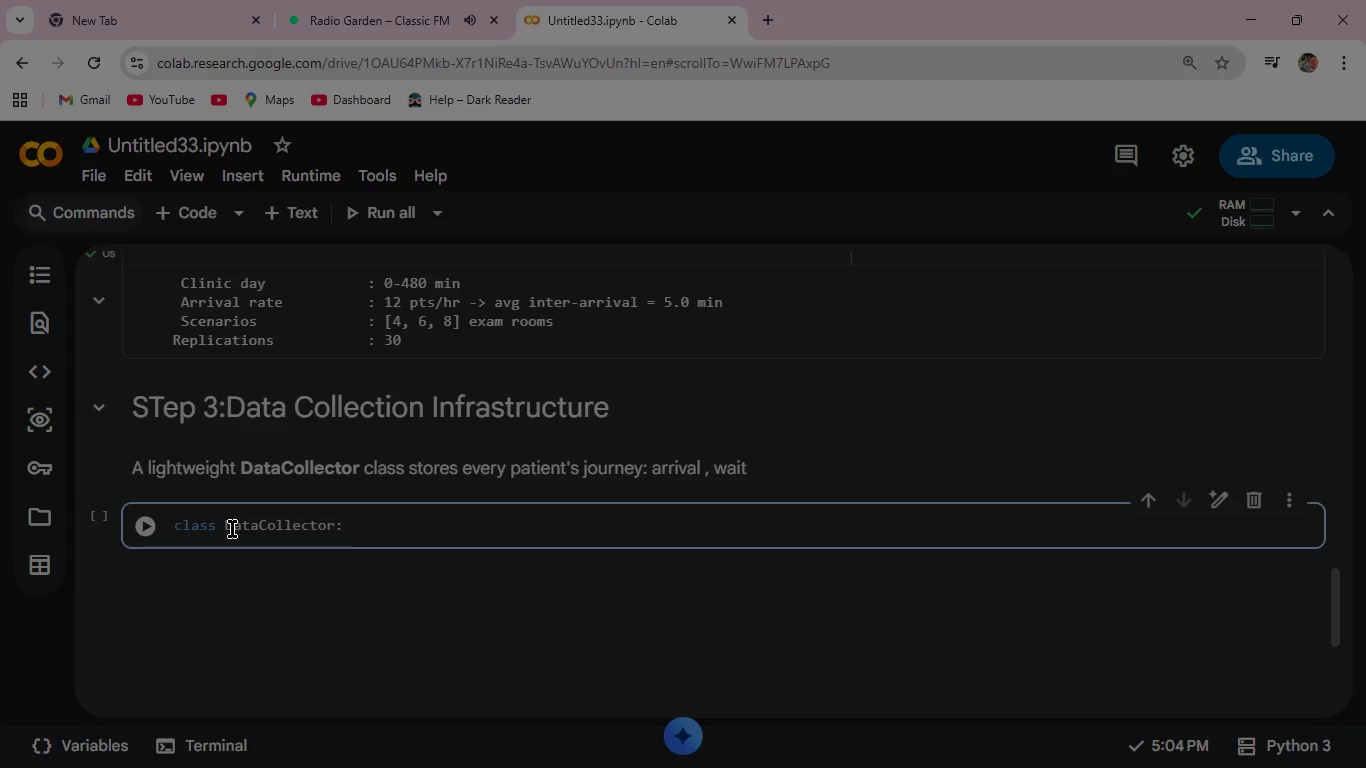 
wait(11.97)
 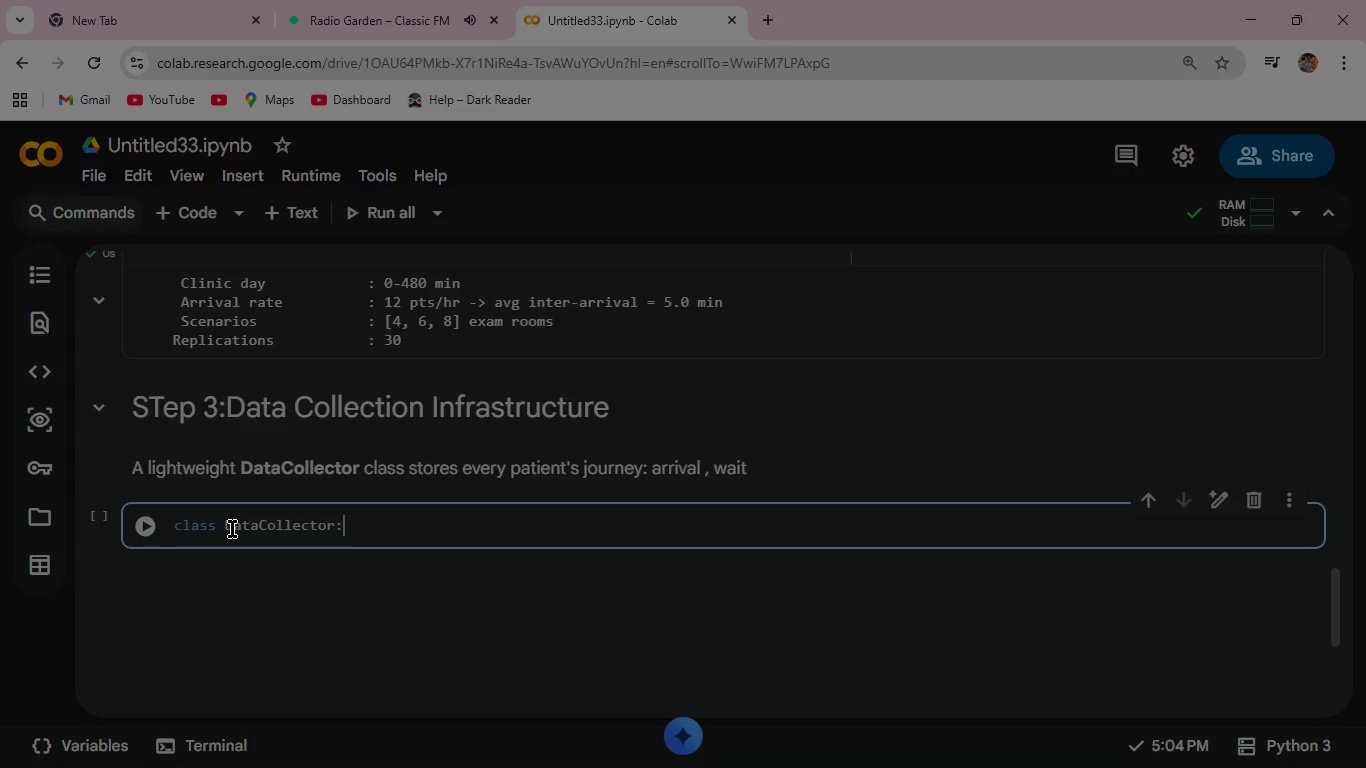 
left_click([1244, 15])